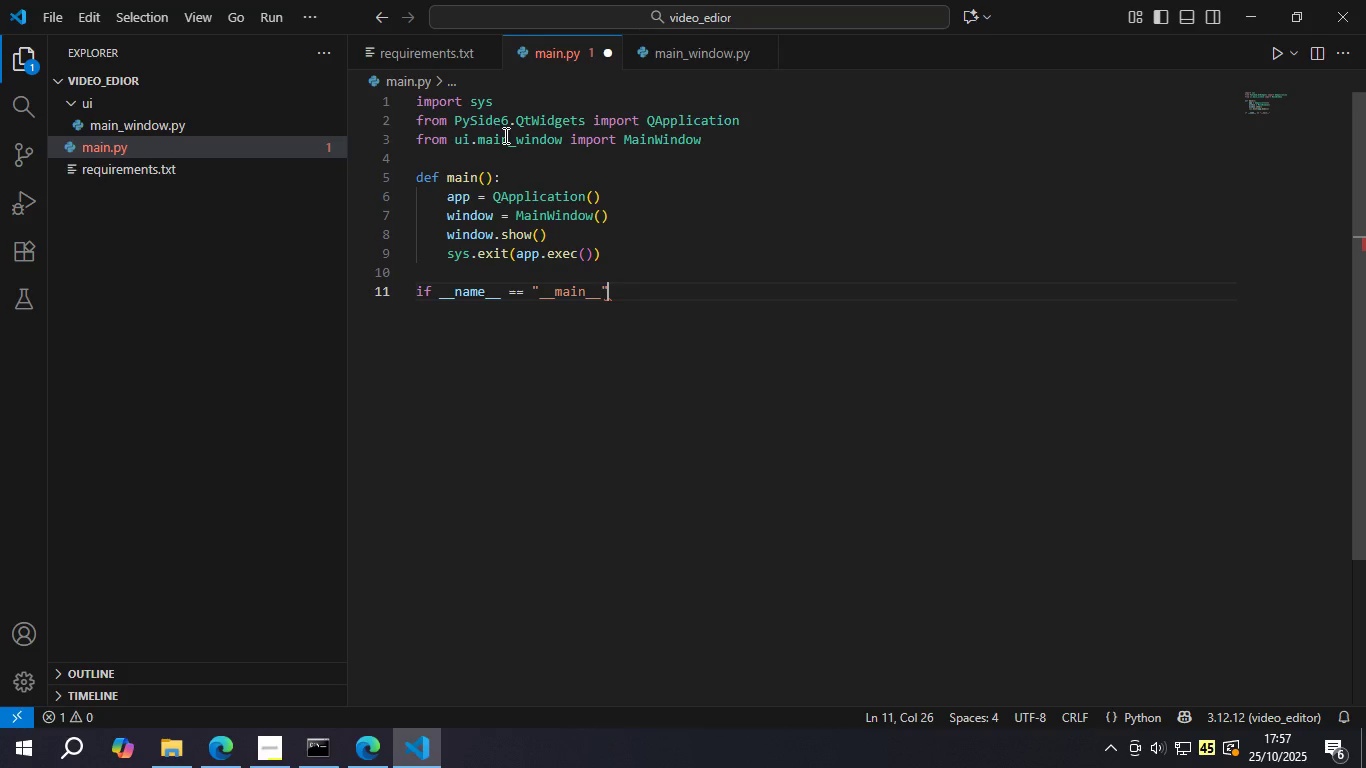 
 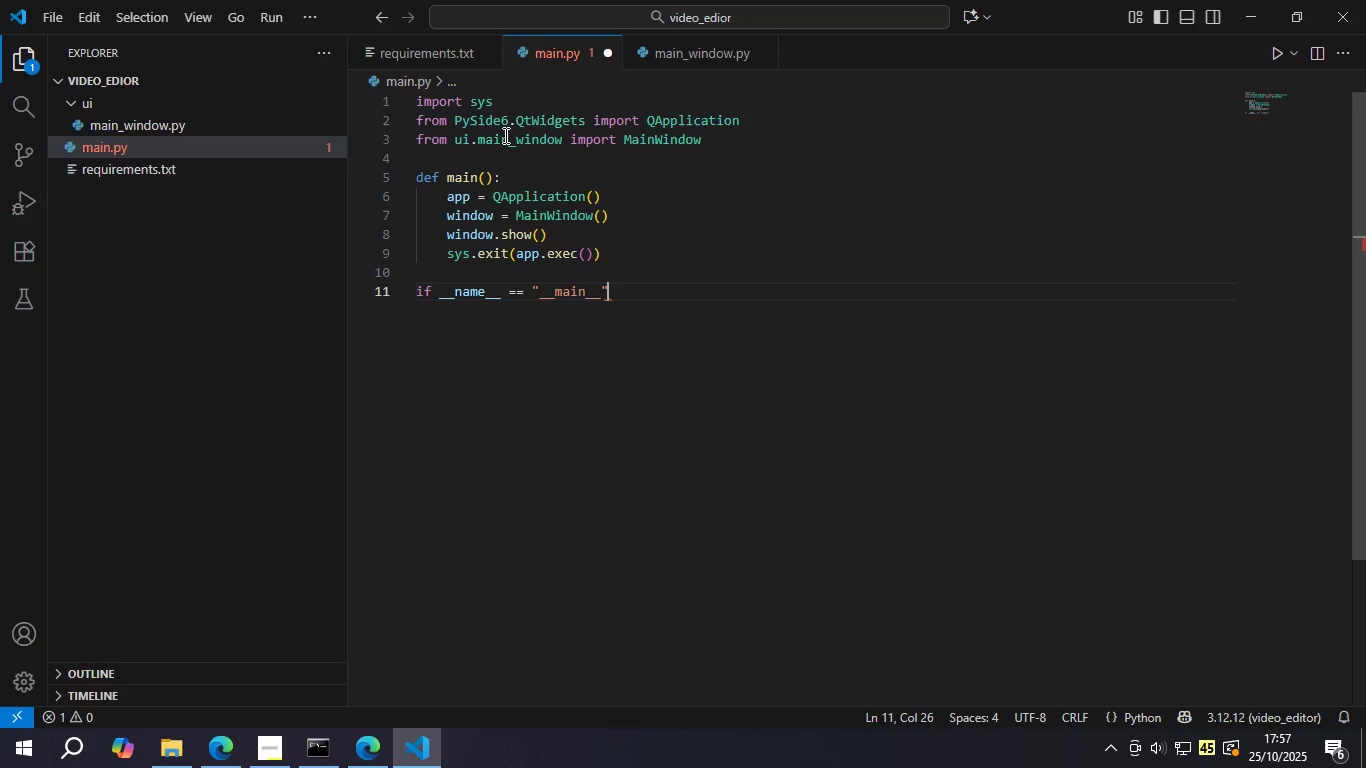 
key(ArrowRight)
 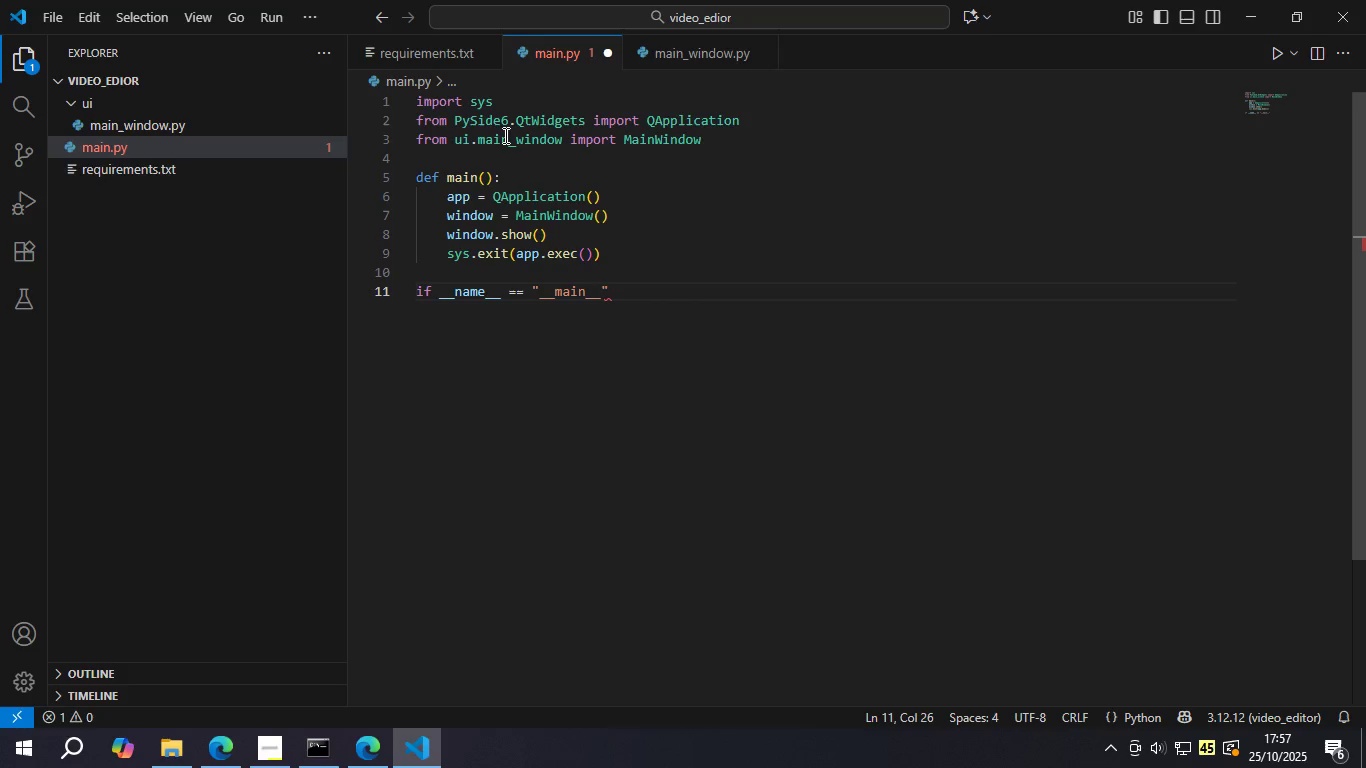 
key(Shift+Semicolon)
 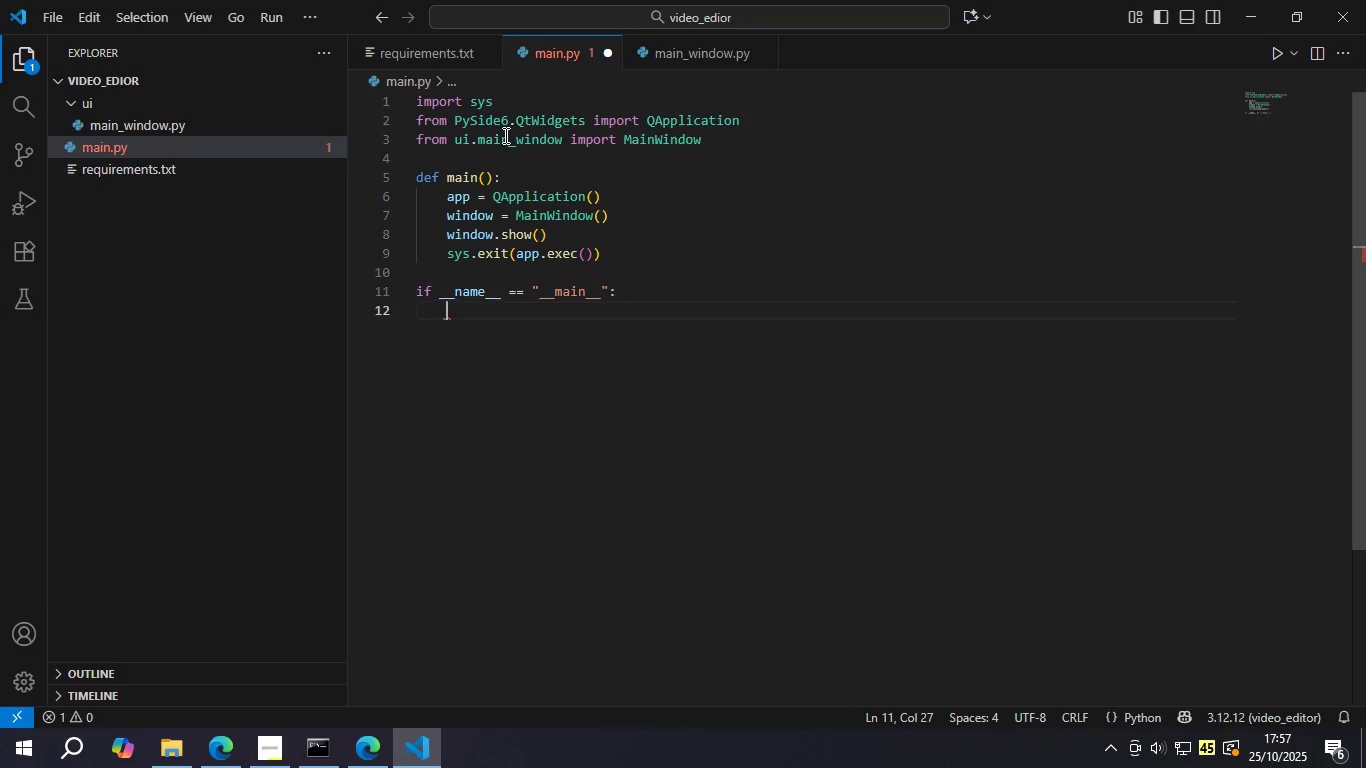 
key(Enter)
 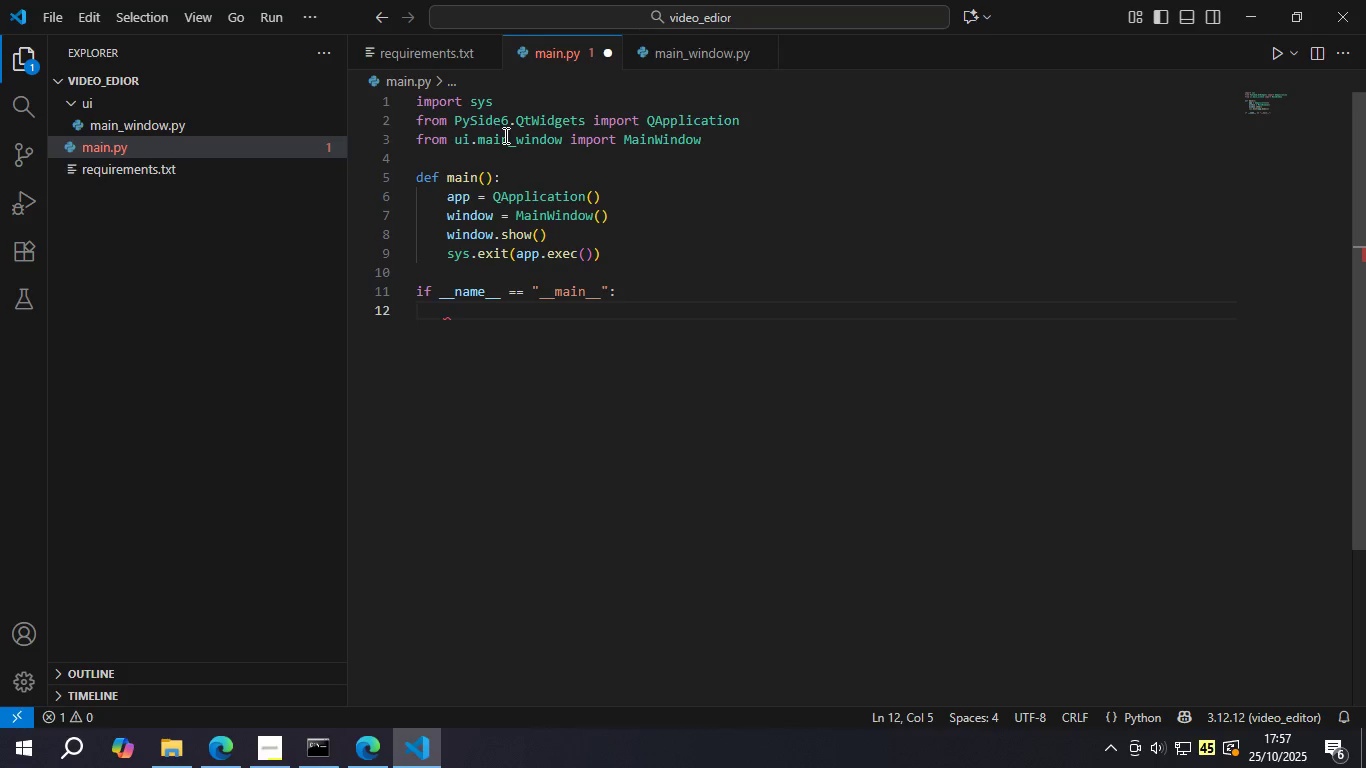 
type(main()
 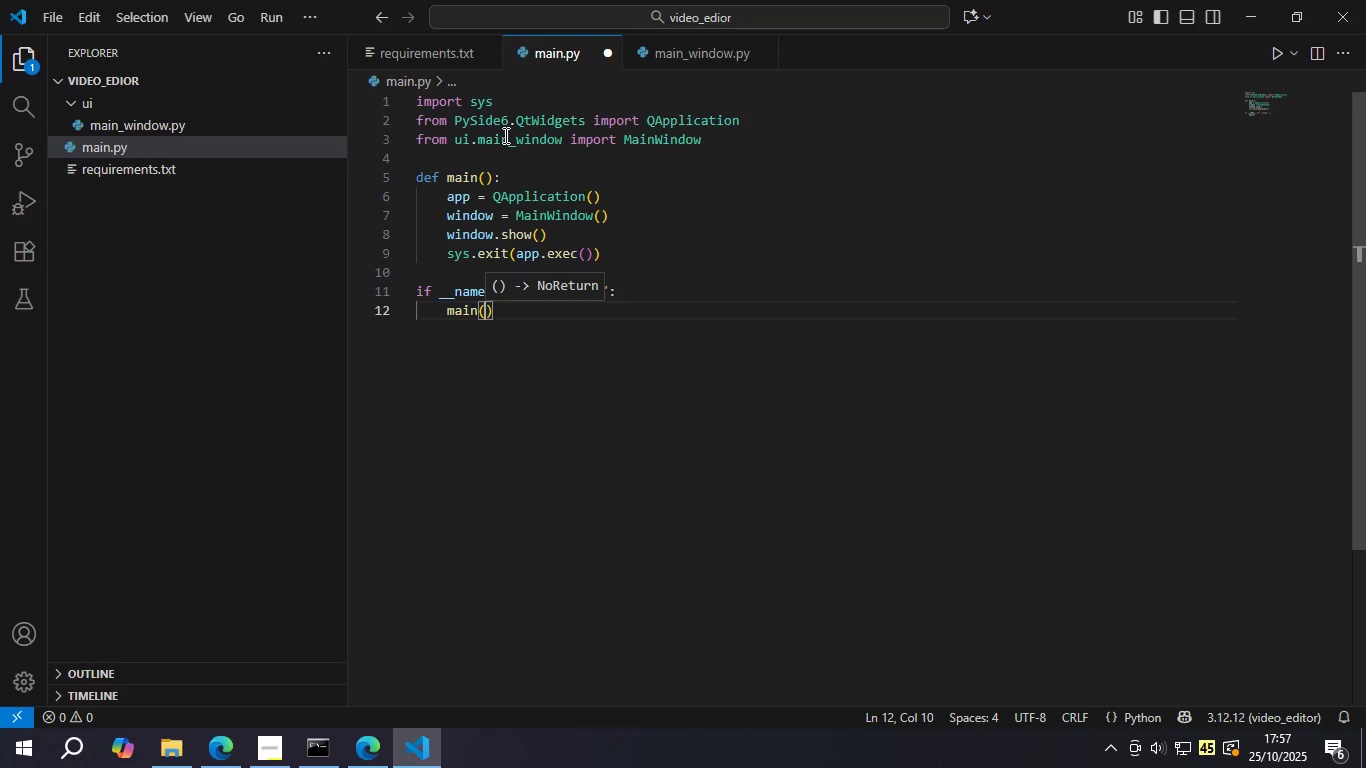 
key(Control+S)
 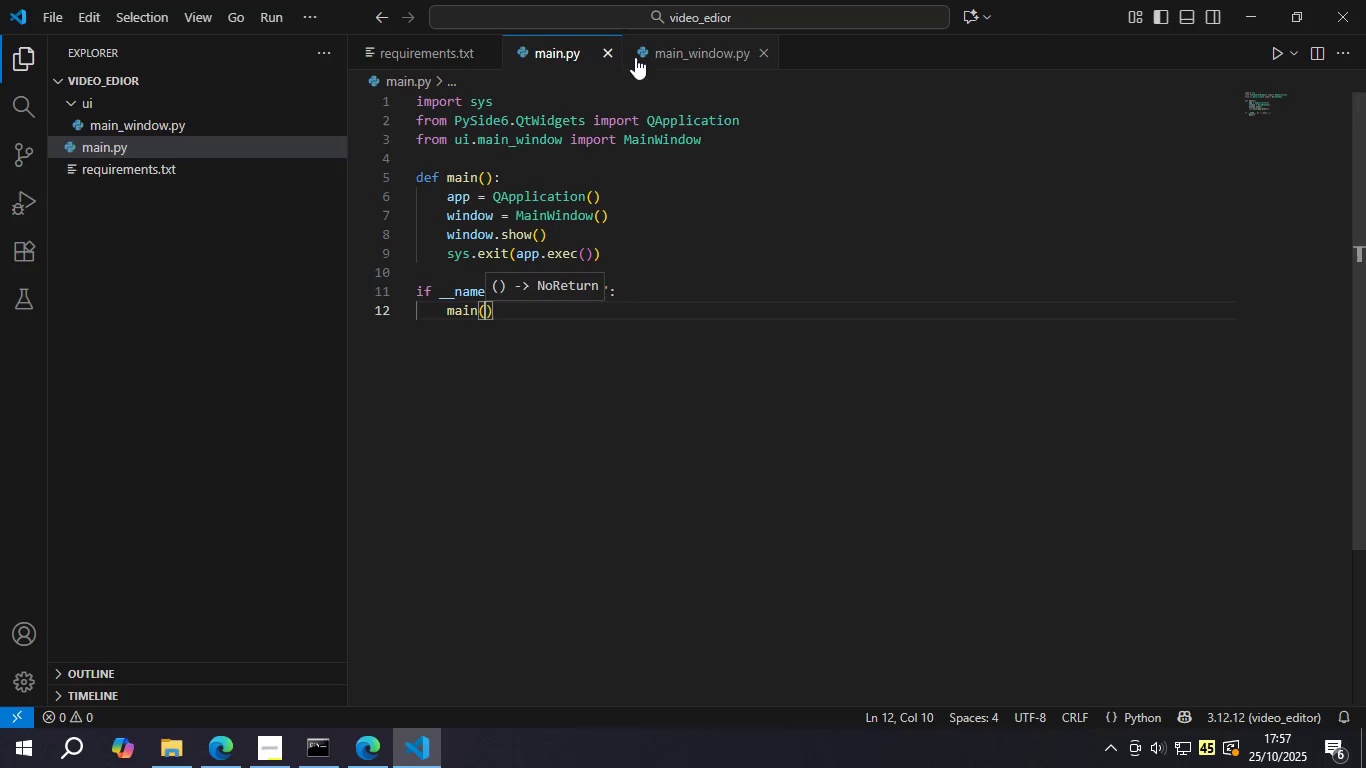 
left_click([668, 45])
 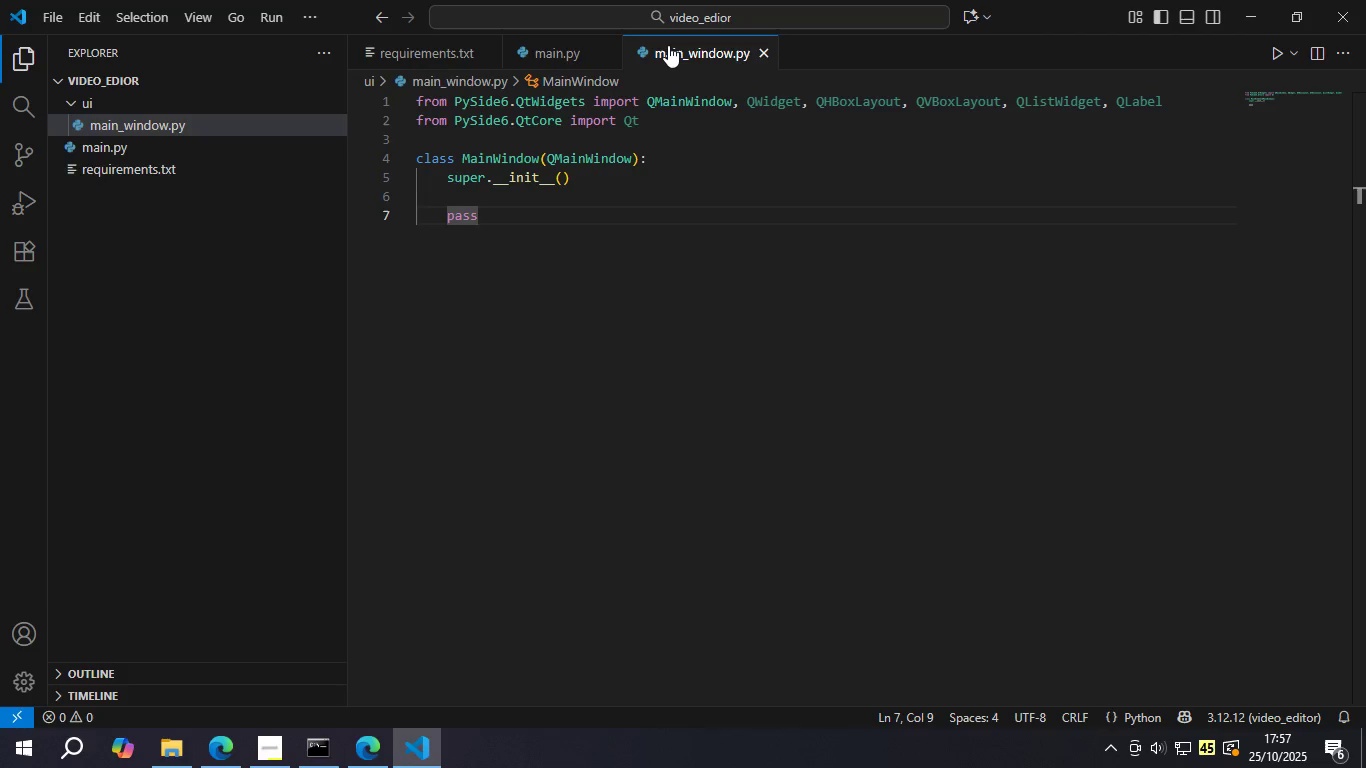 
key(Backspace)
key(Backspace)
key(Backspace)
key(Backspace)
type(central_widget = QW)
 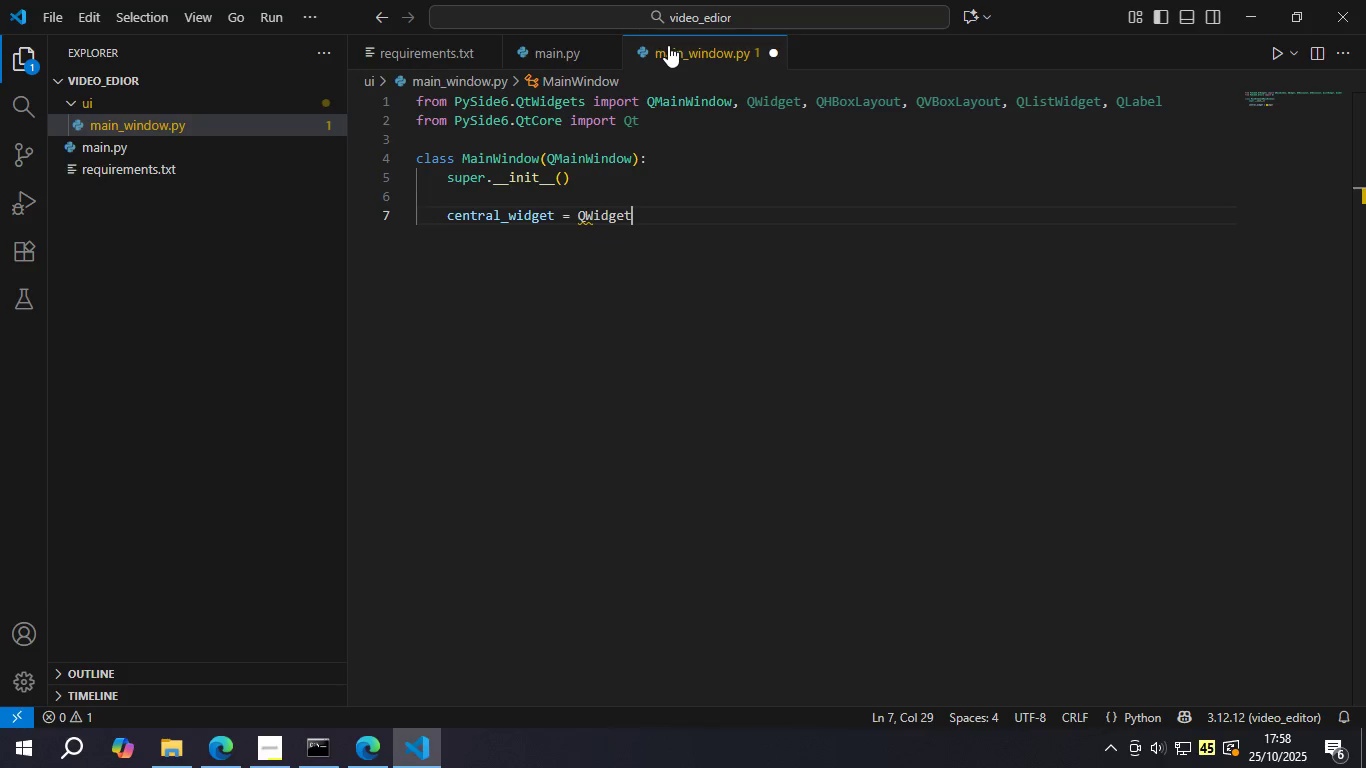 
 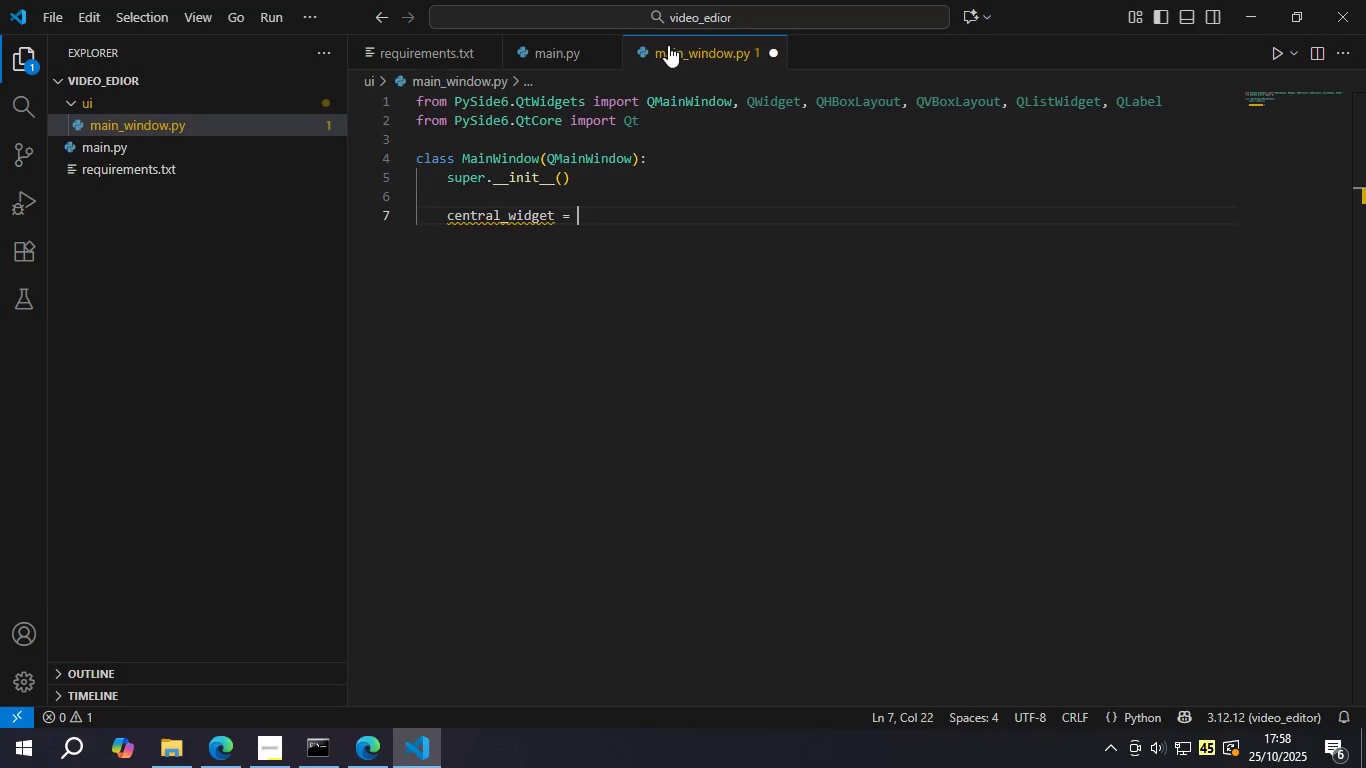 
key(Enter)
 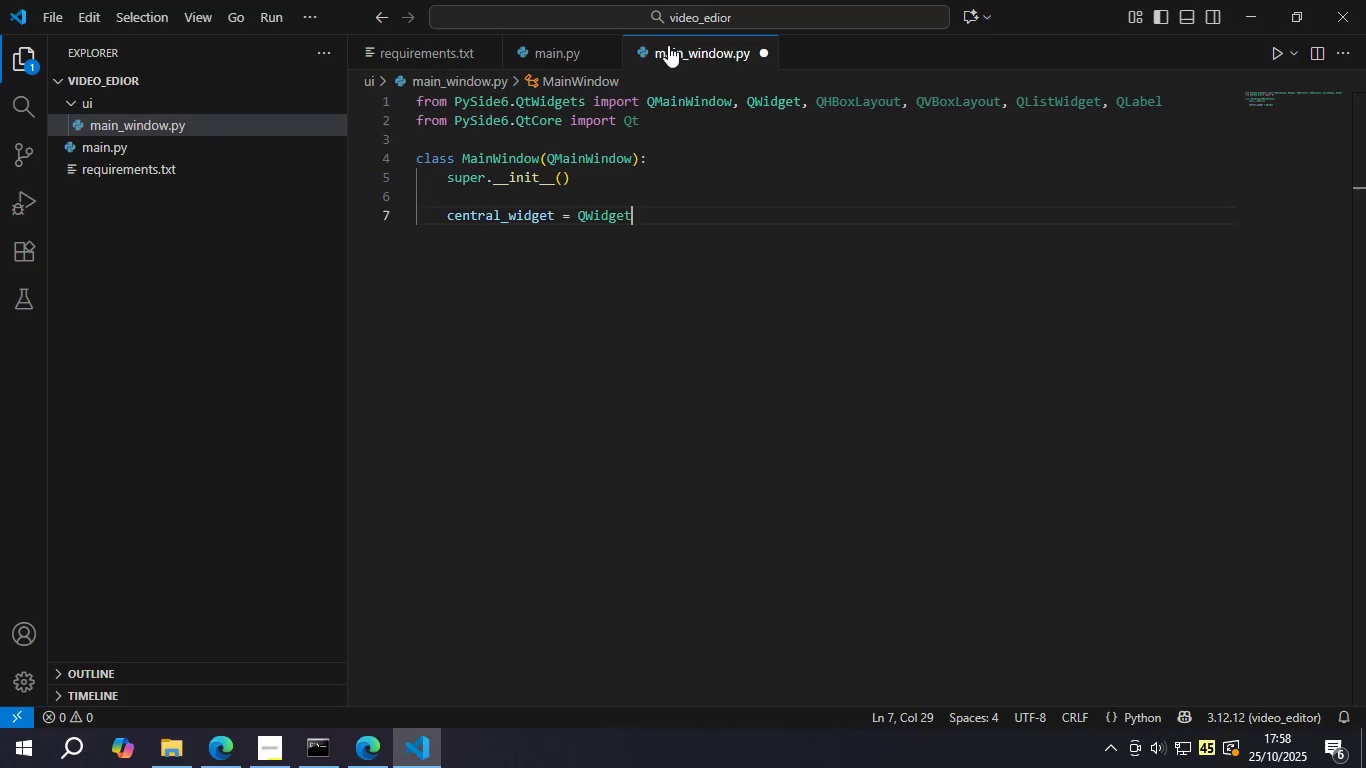 
key(Shift+9)
 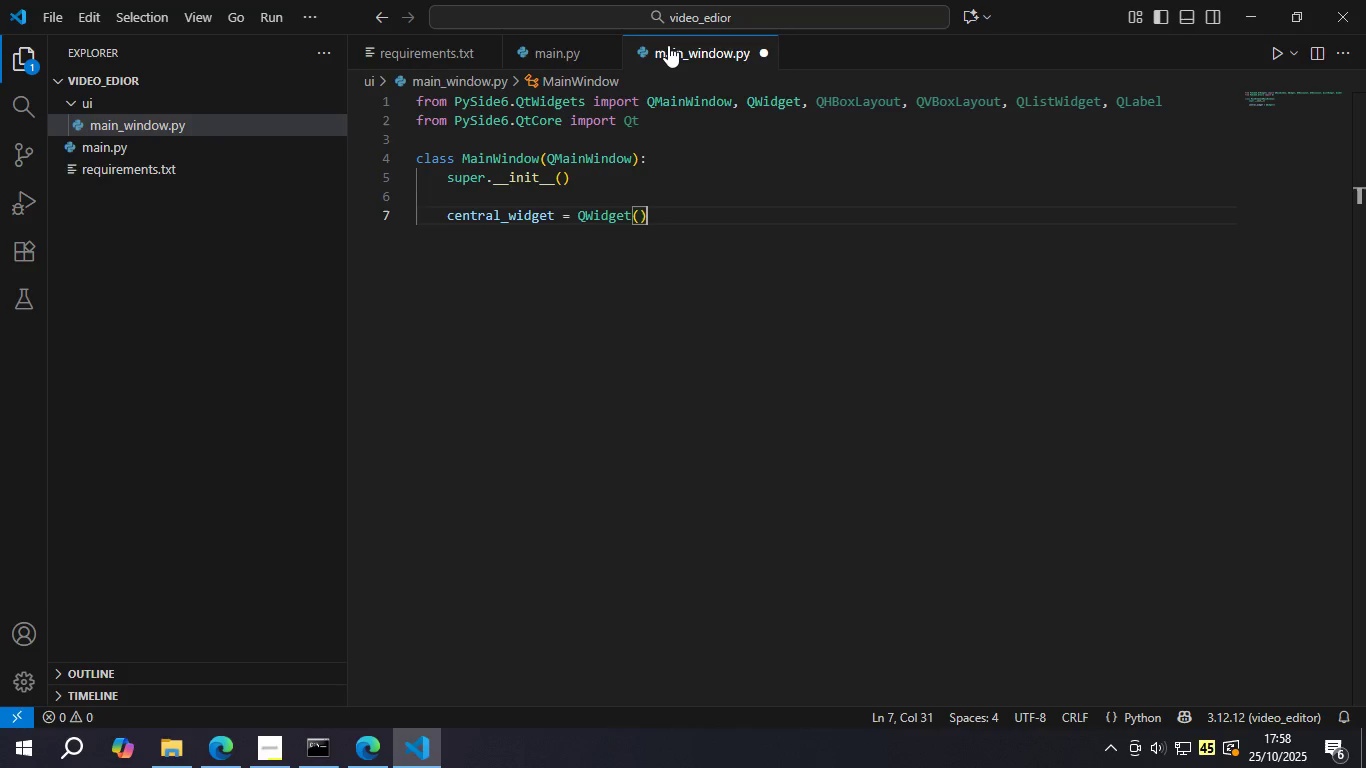 
key(ArrowRight)
 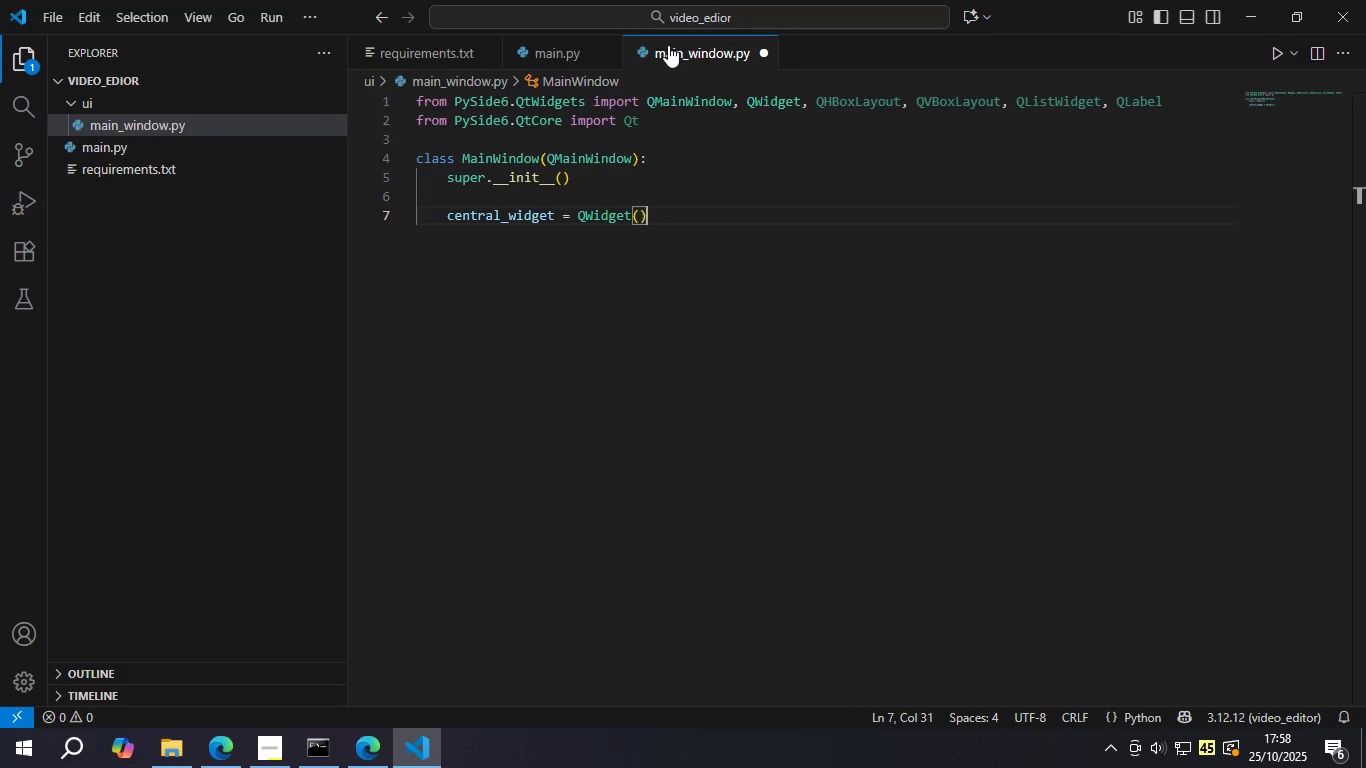 
key(Enter)
 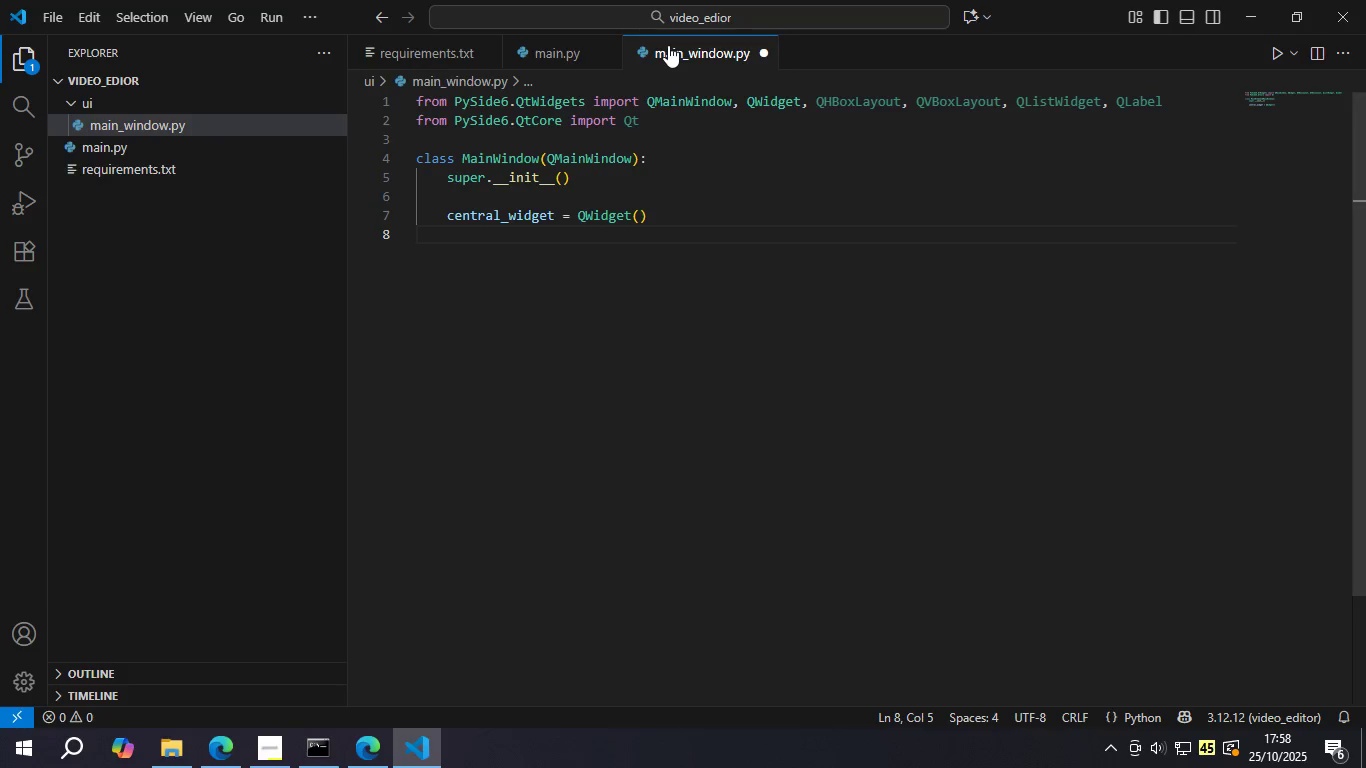 
type(main_h_layout = QHBo)
 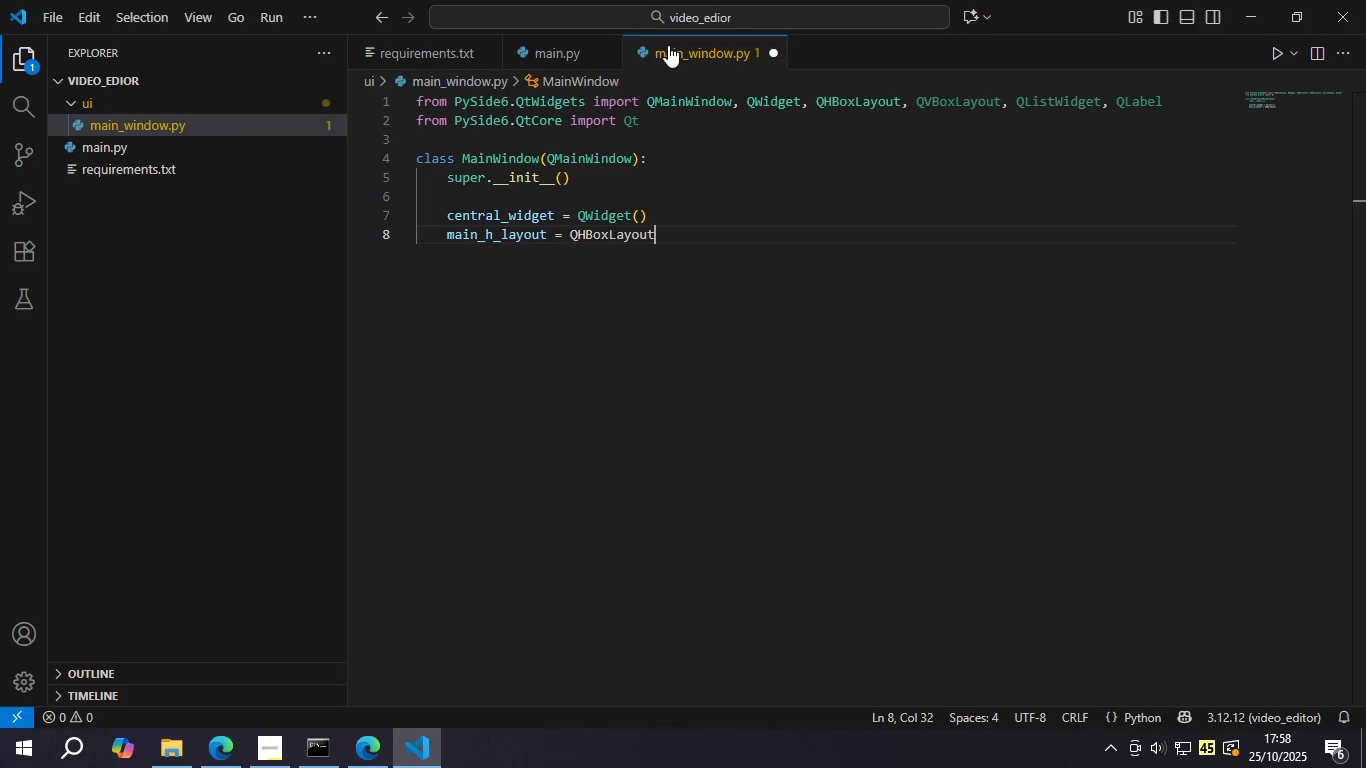 
 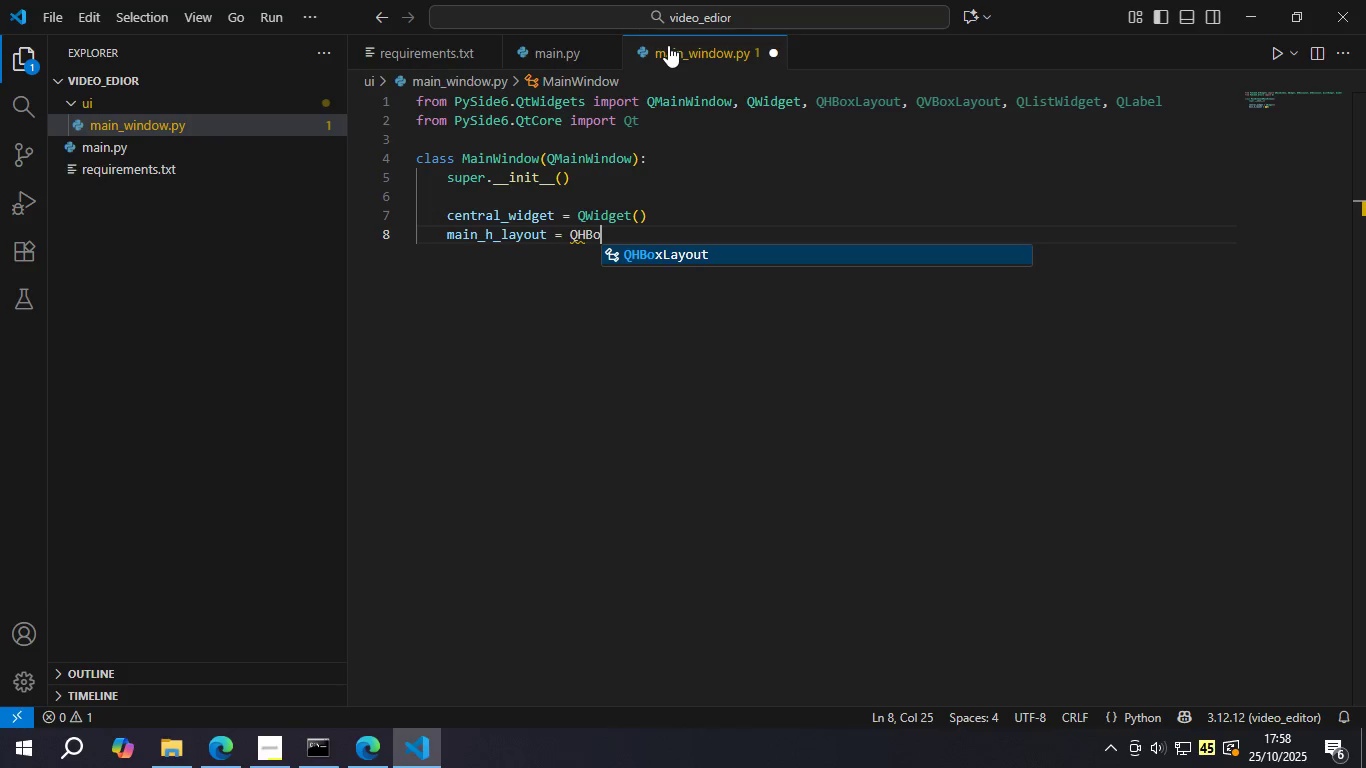 
key(Enter)
 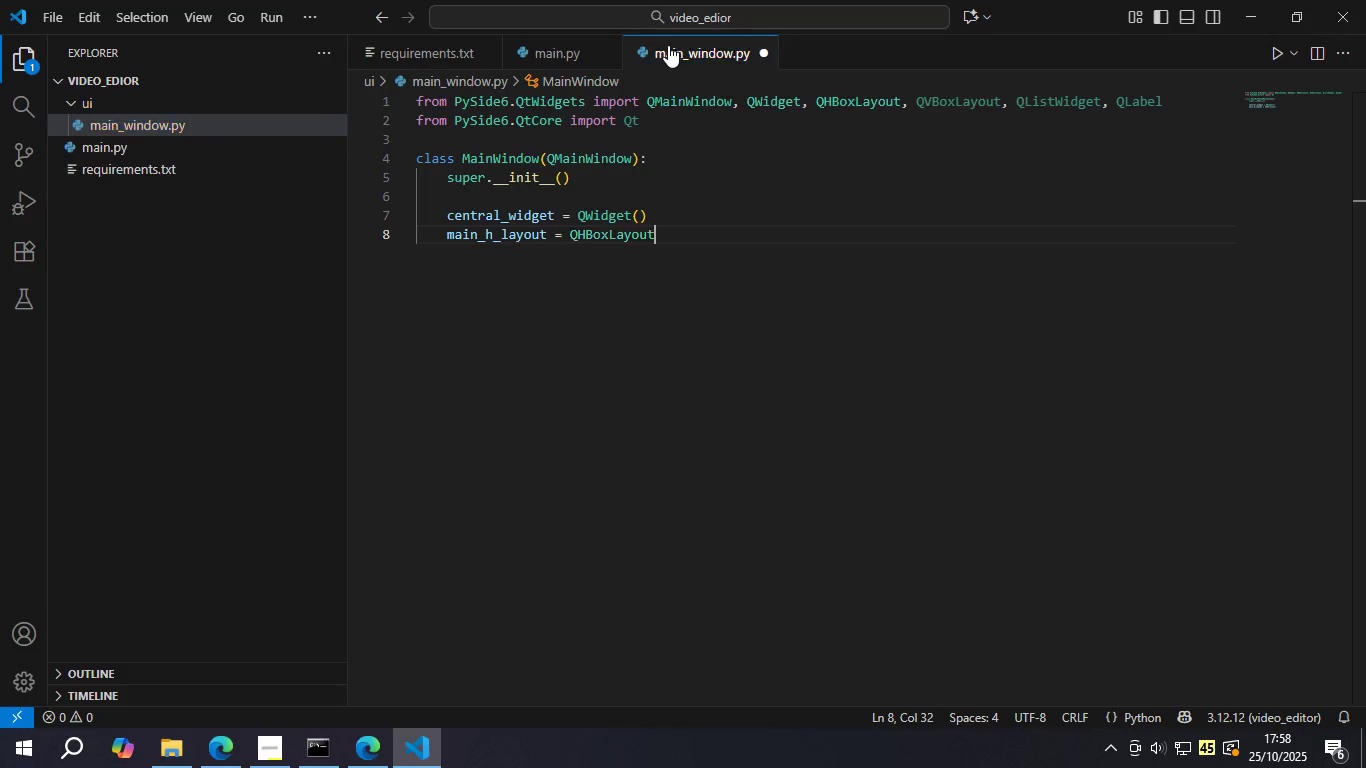 
type((central)
 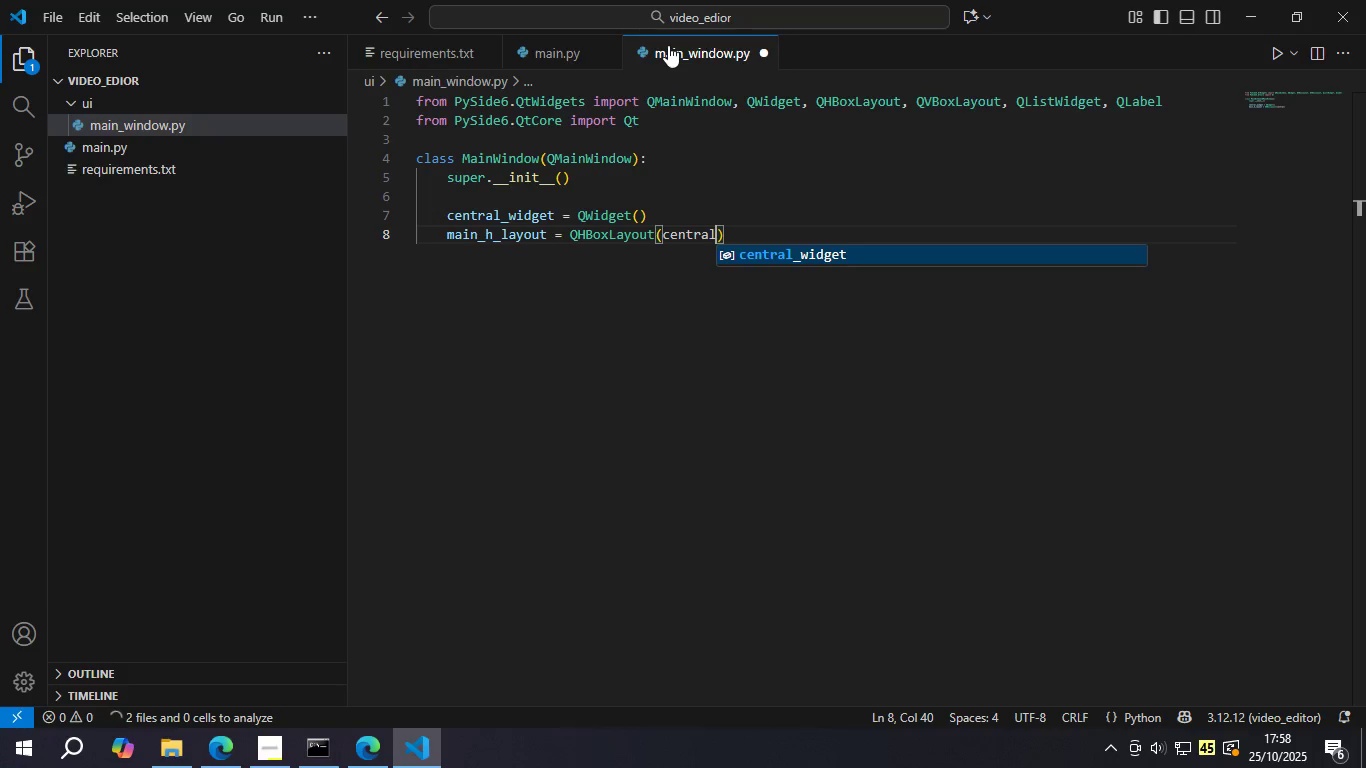 
key(Enter)
 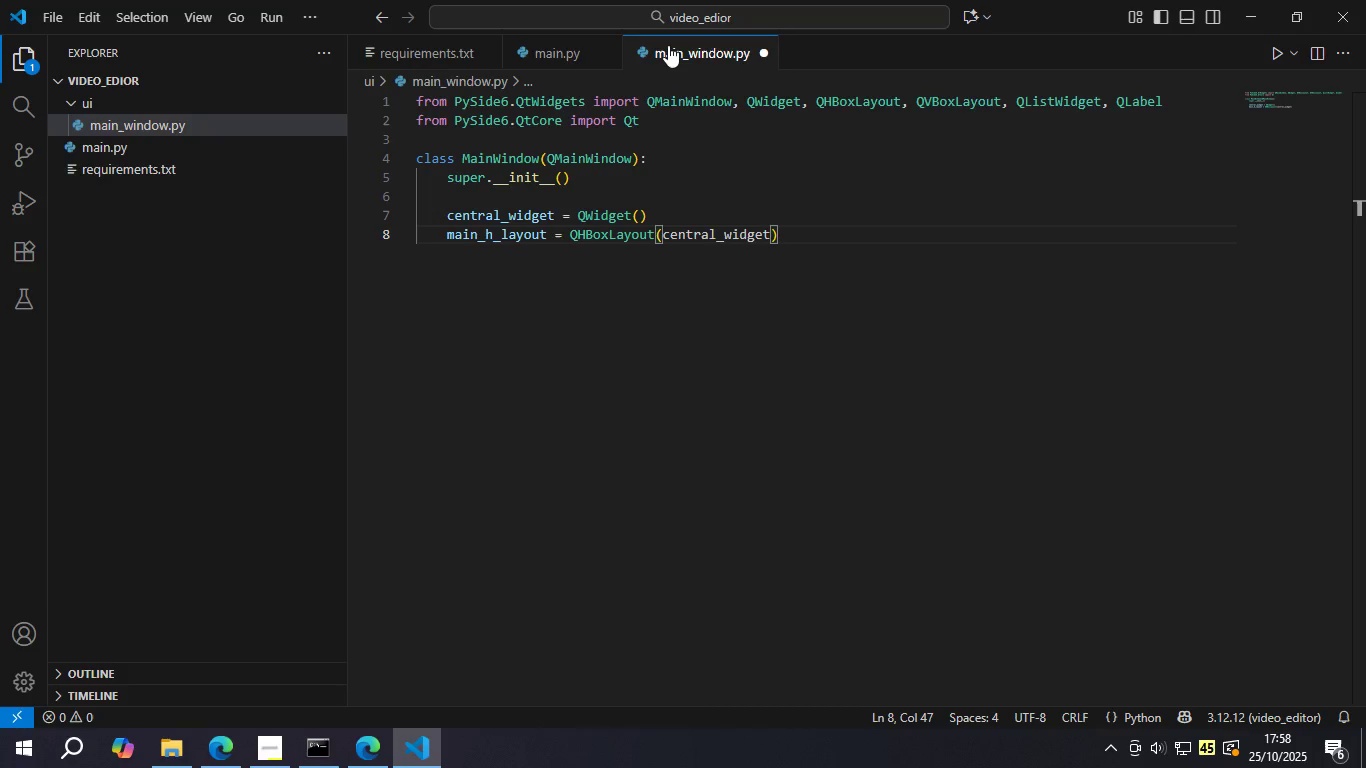 
key(ArrowRight)
 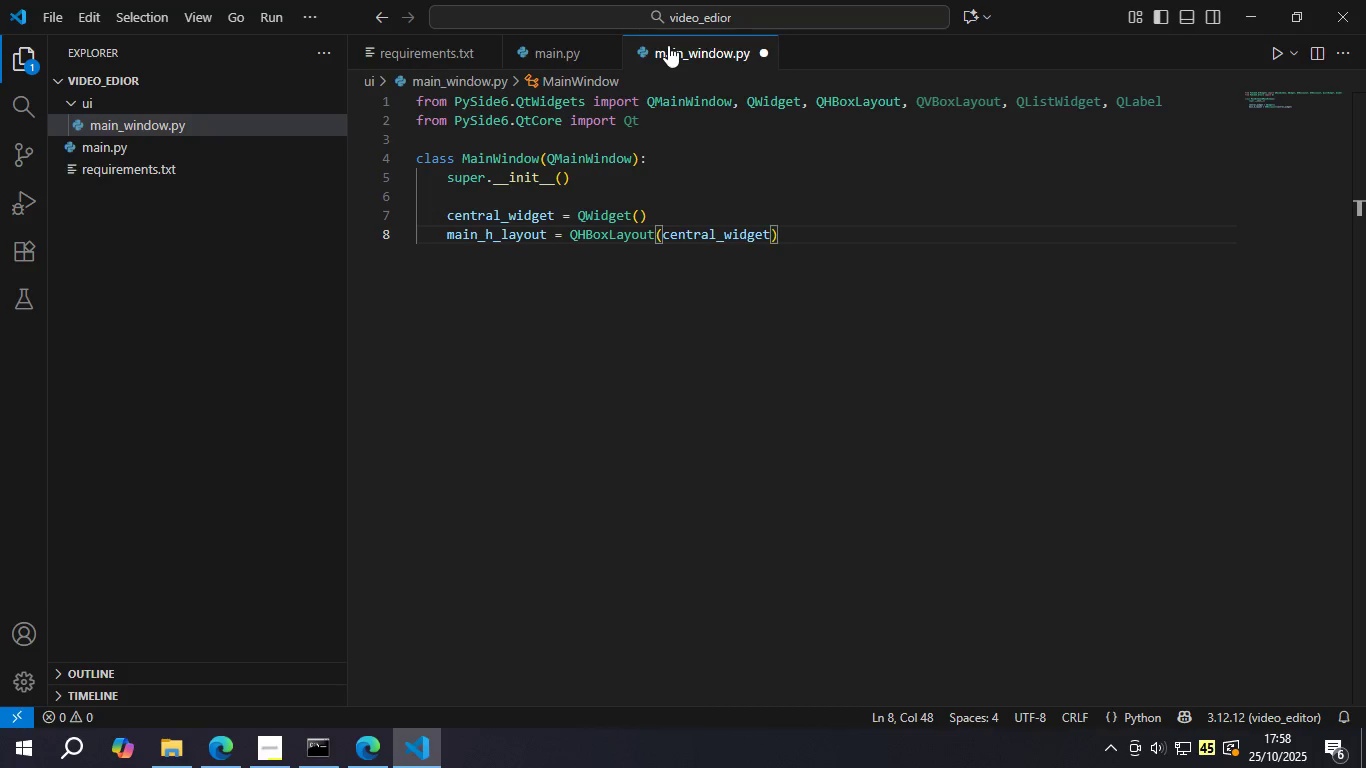 
key(Enter)
 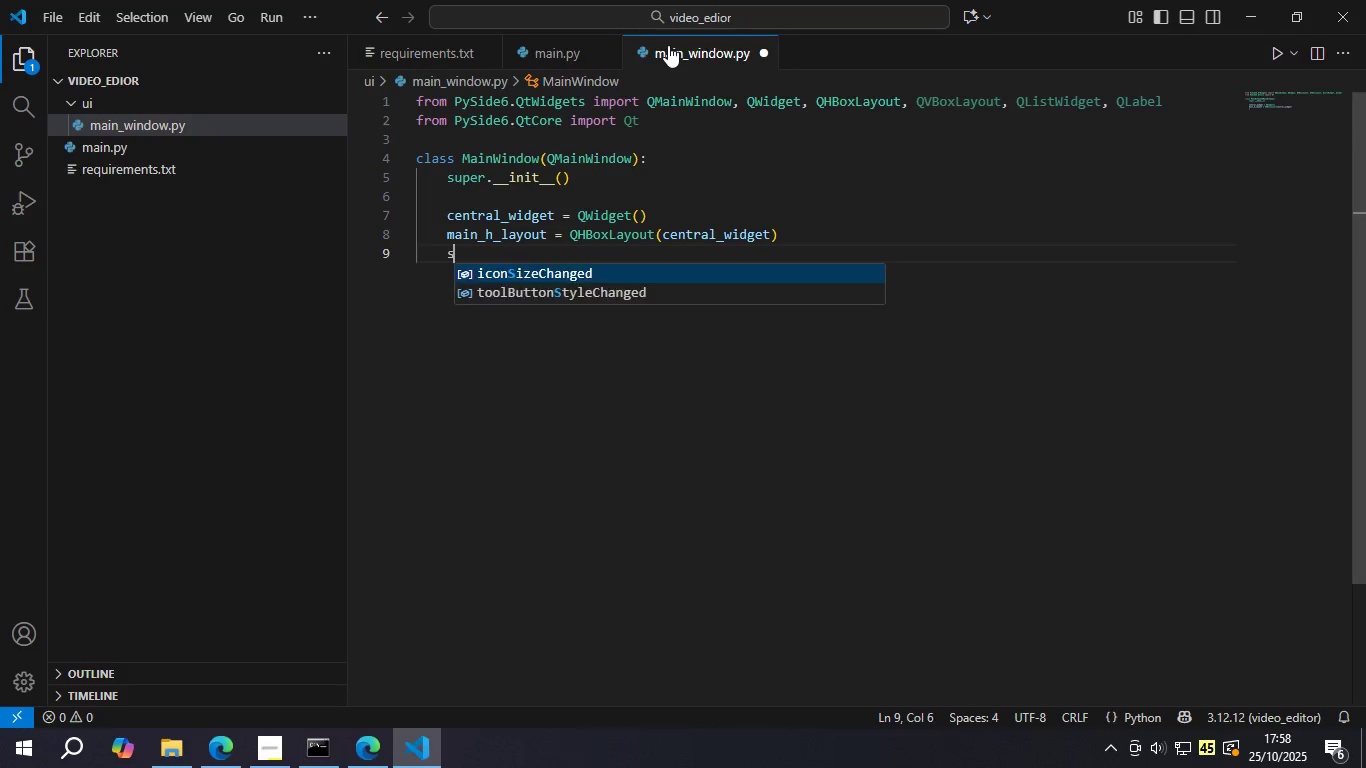 
type(self.cen)
key(Backspace)
key(Backspace)
key(Backspace)
type(setCEntral)
key(Backspace)
key(Backspace)
key(Backspace)
key(Backspace)
key(Backspace)
key(Backspace)
type(entralWidget = )
key(Backspace)
key(Backspace)
key(Backspace)
type((cent)
 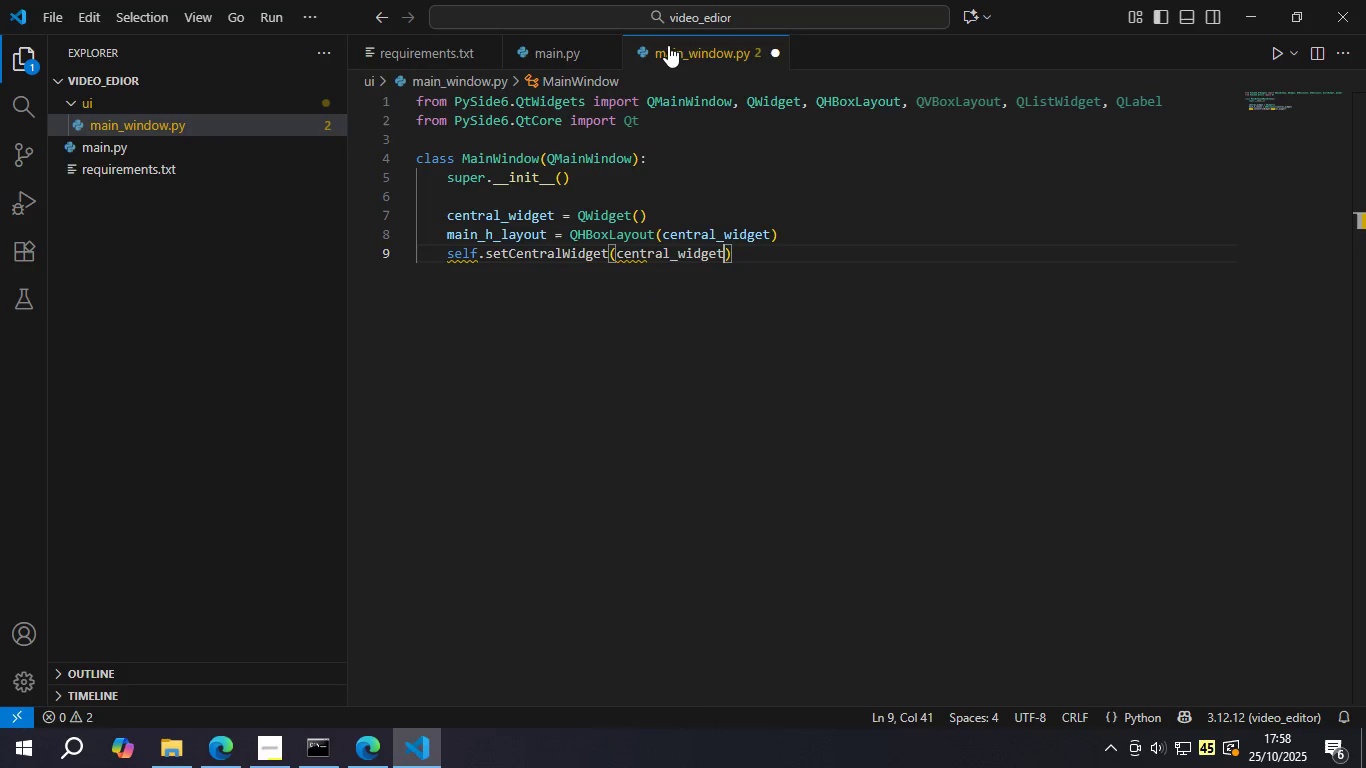 
 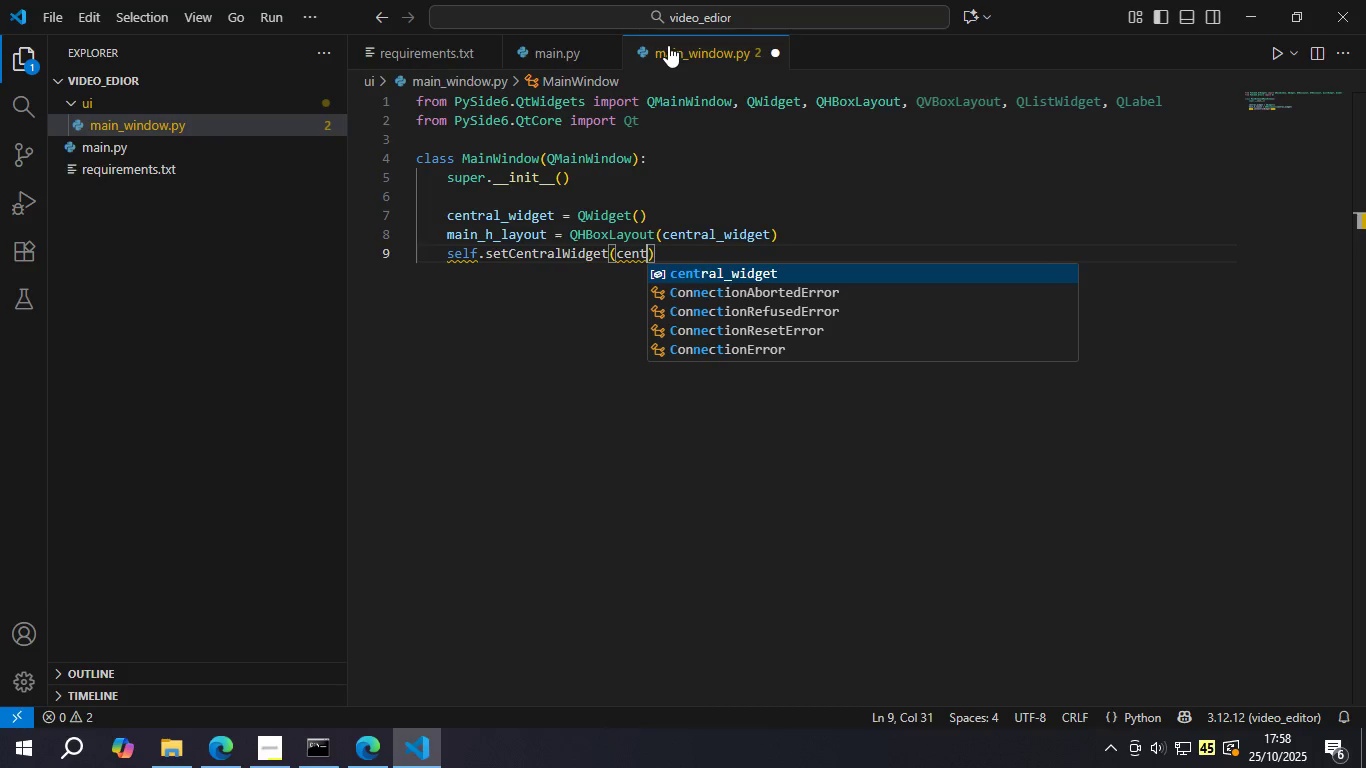 
key(Enter)
 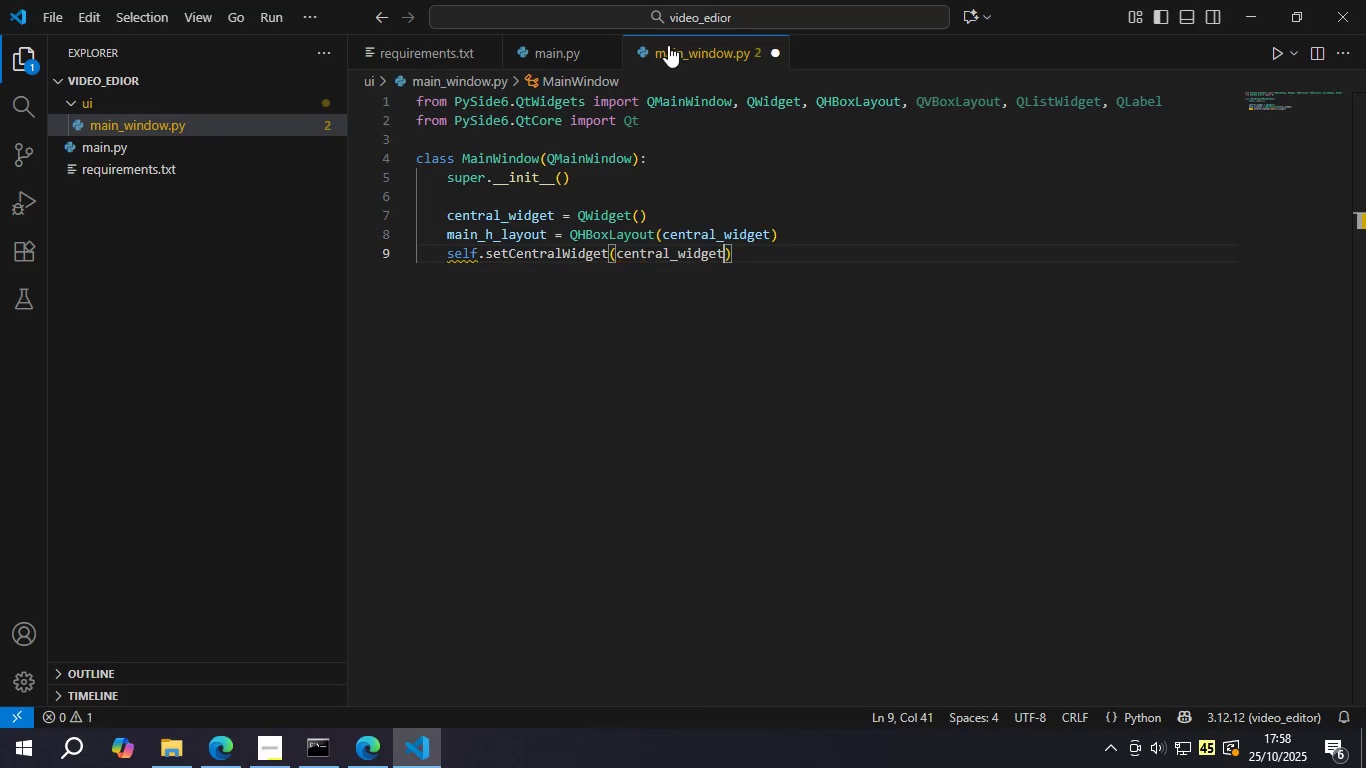 
key(Control+ControlLeft)
 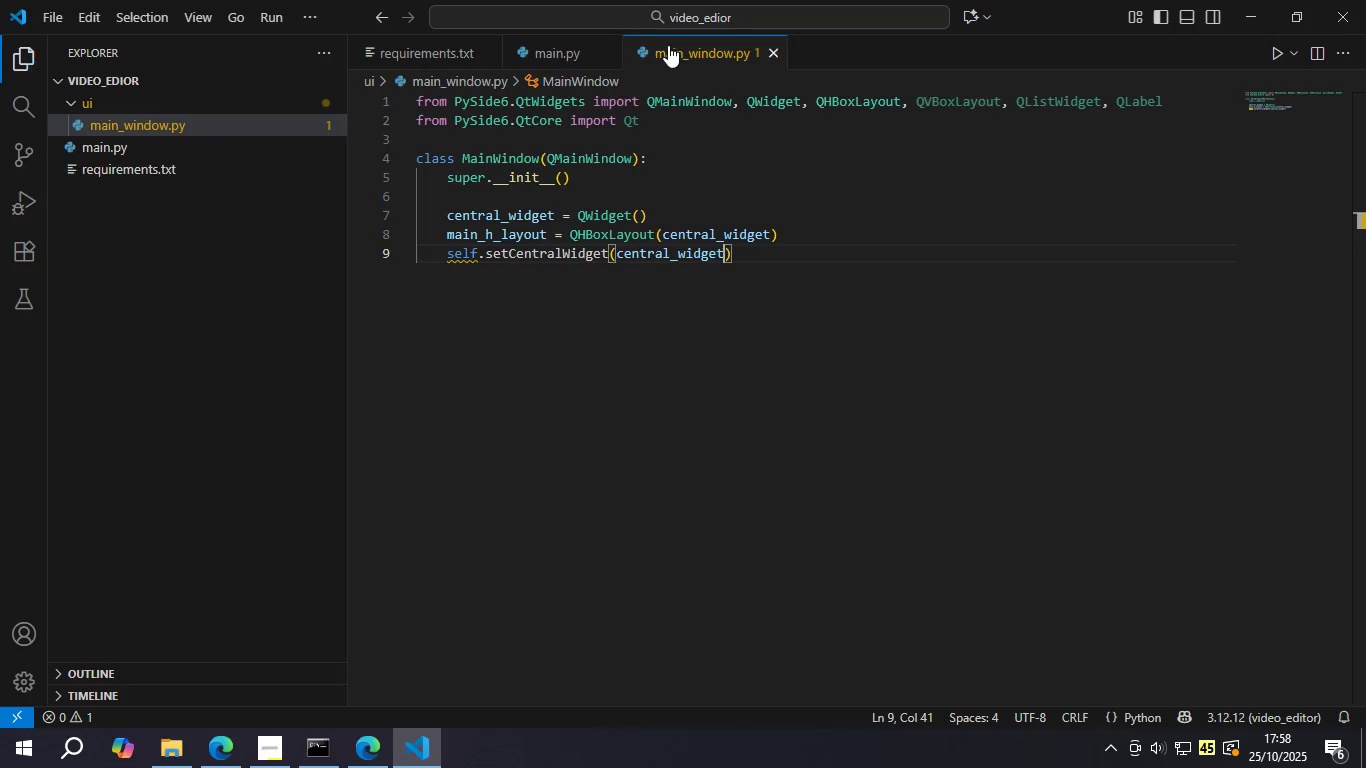 
key(Control+S)
 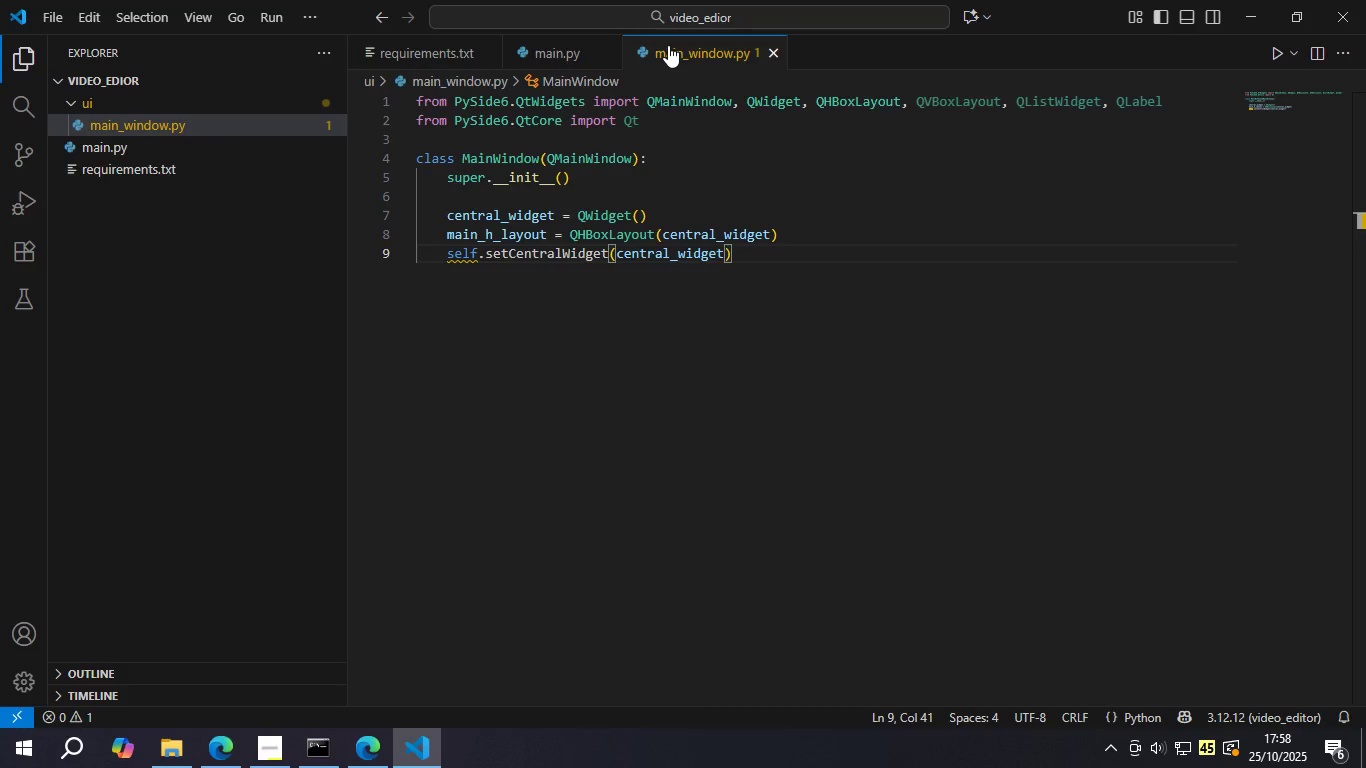 
key(ArrowUp)
 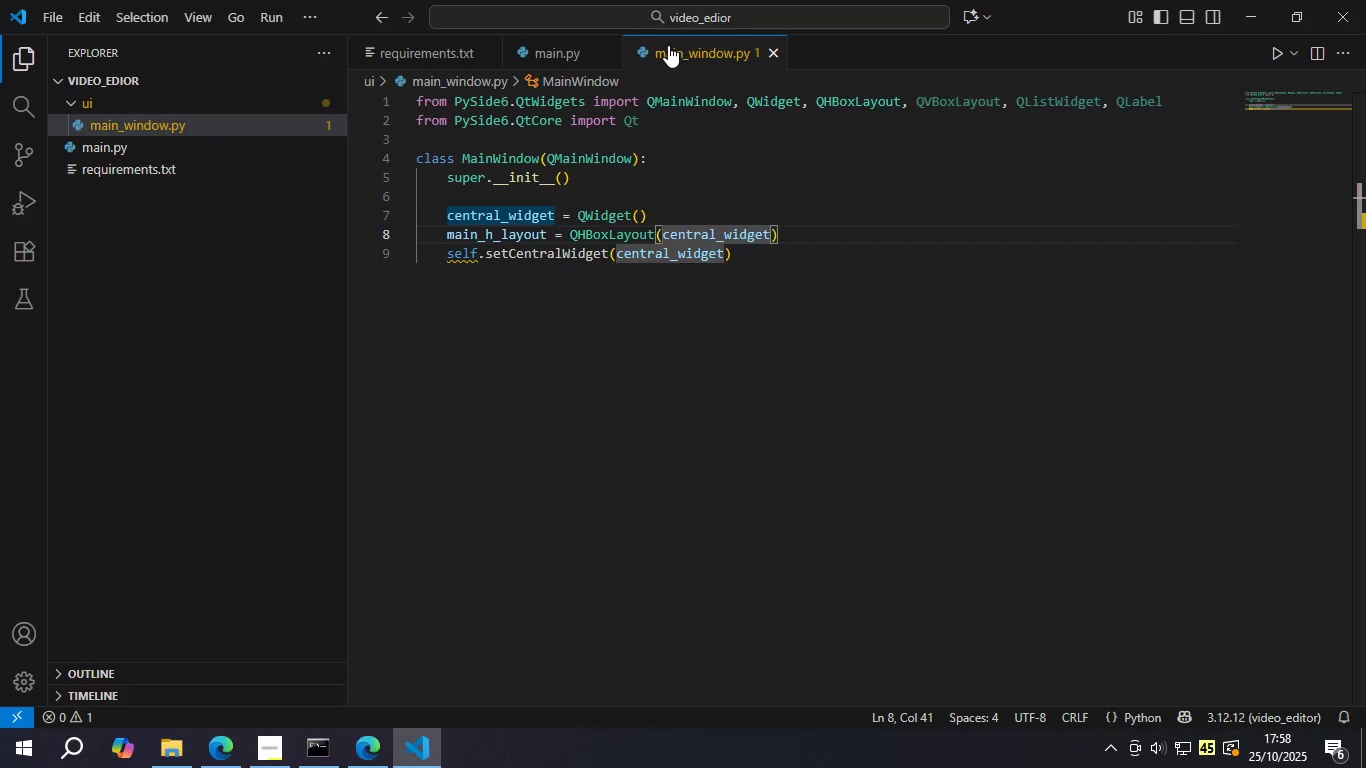 
key(ArrowUp)
 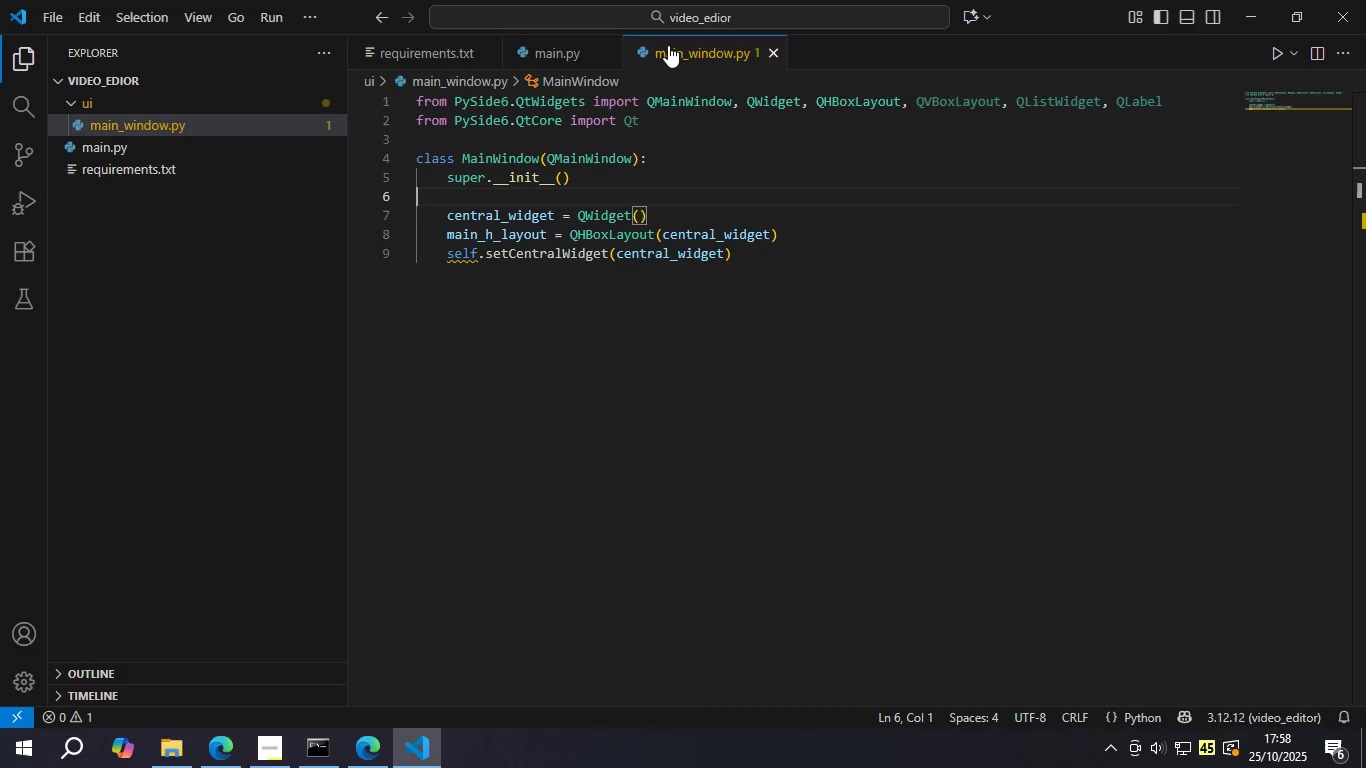 
key(ArrowUp)
 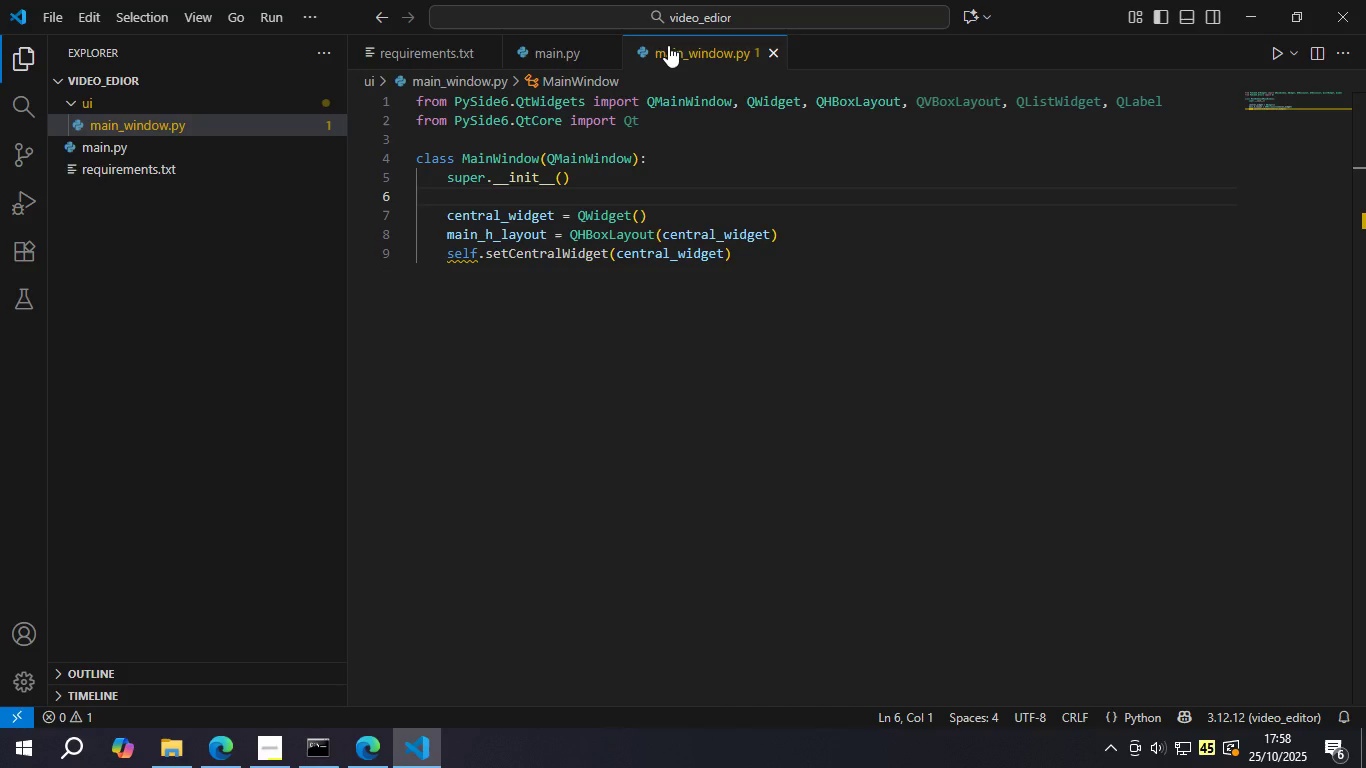 
key(ArrowUp)
 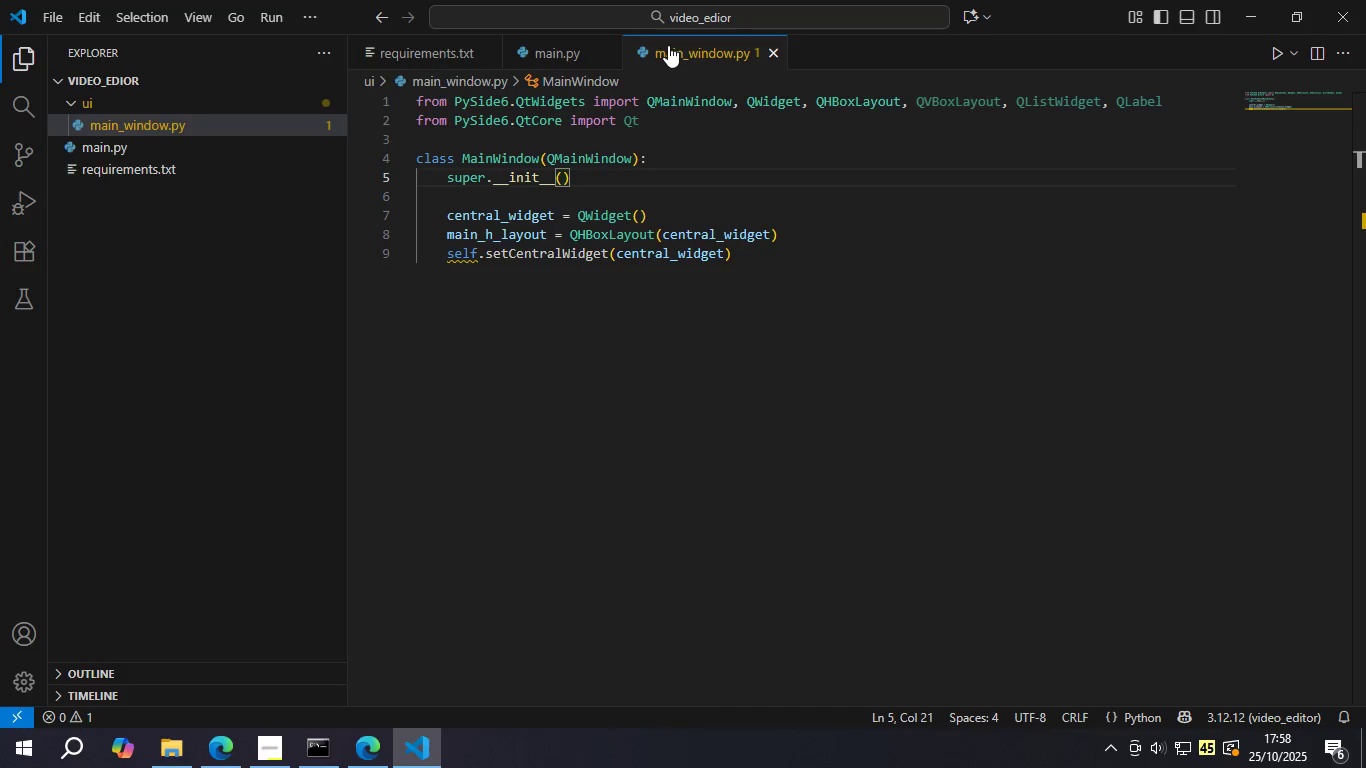 
key(ArrowUp)
 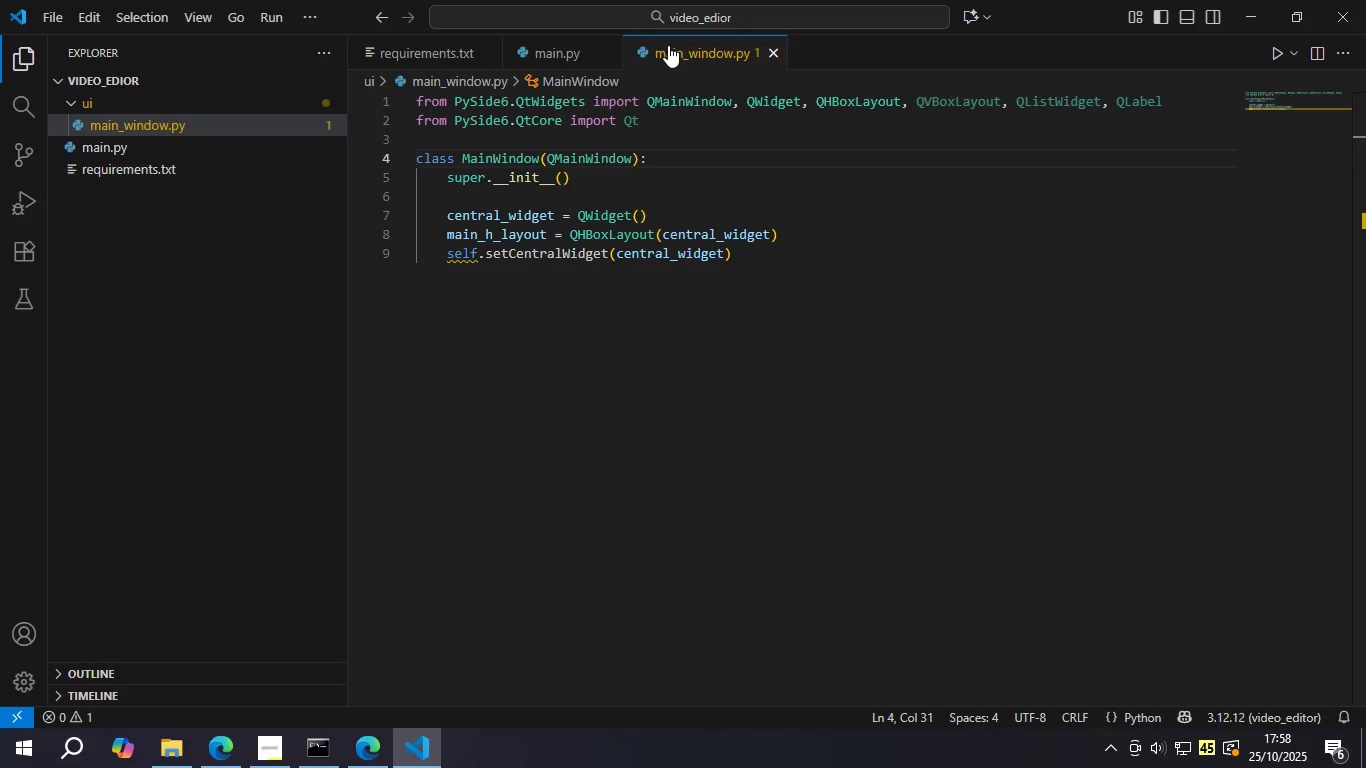 
key(Enter)
 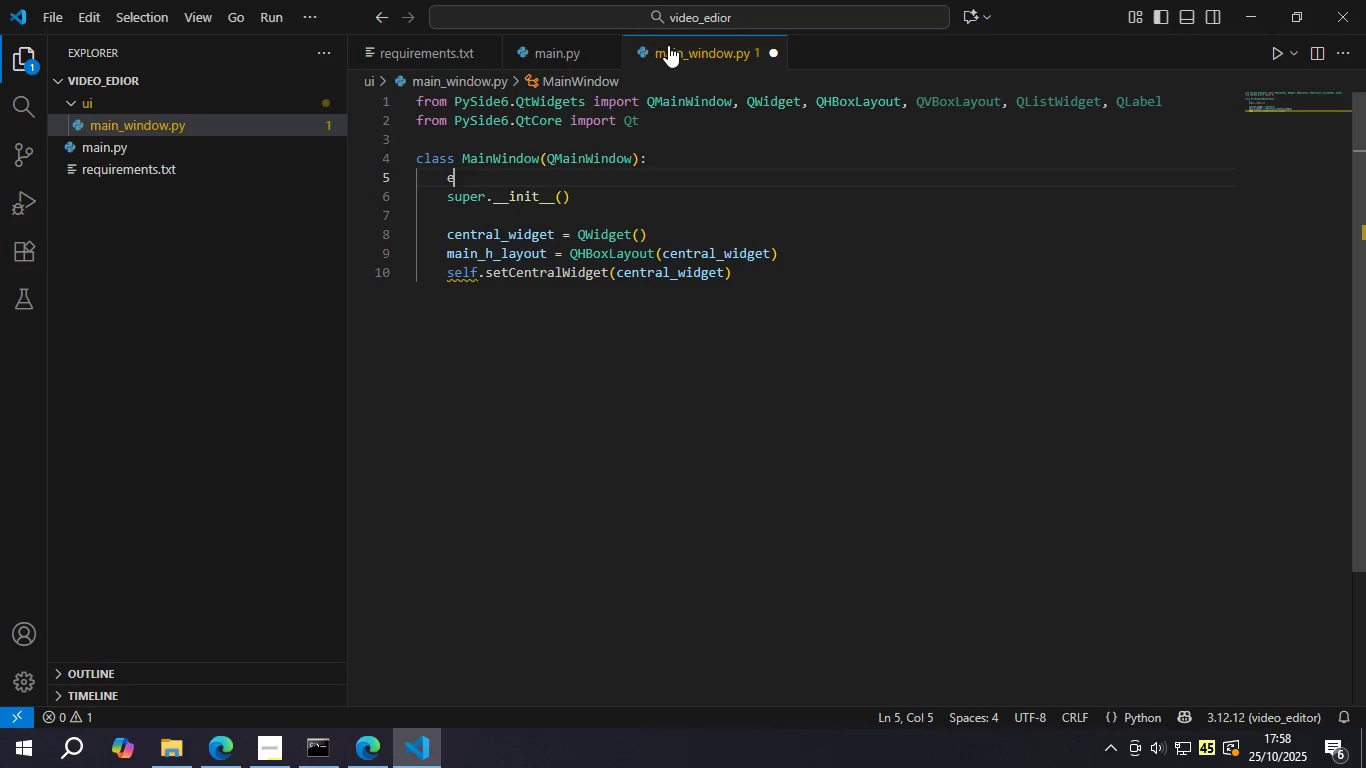 
type(ef)
key(Backspace)
key(Backspace)
type(def __i)
 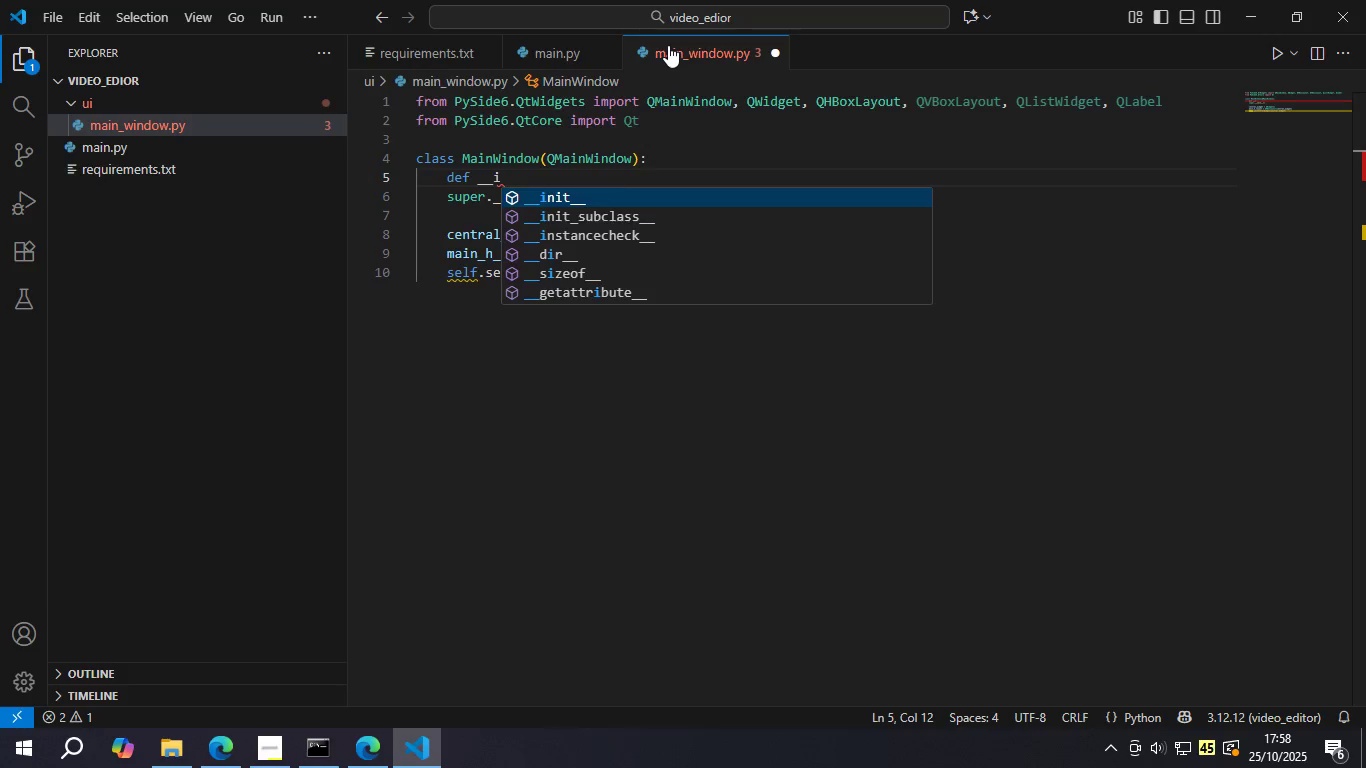 
key(Enter)
 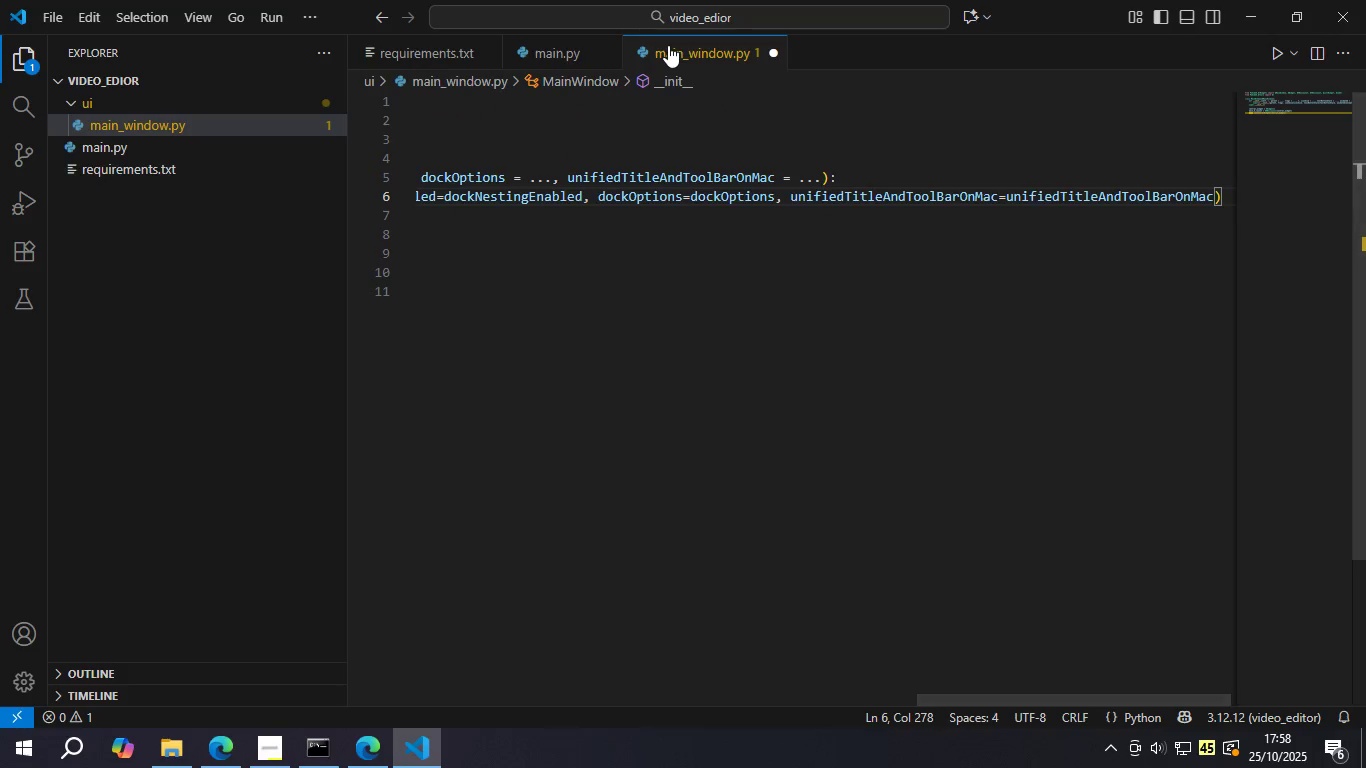 
key(Control+Z)
 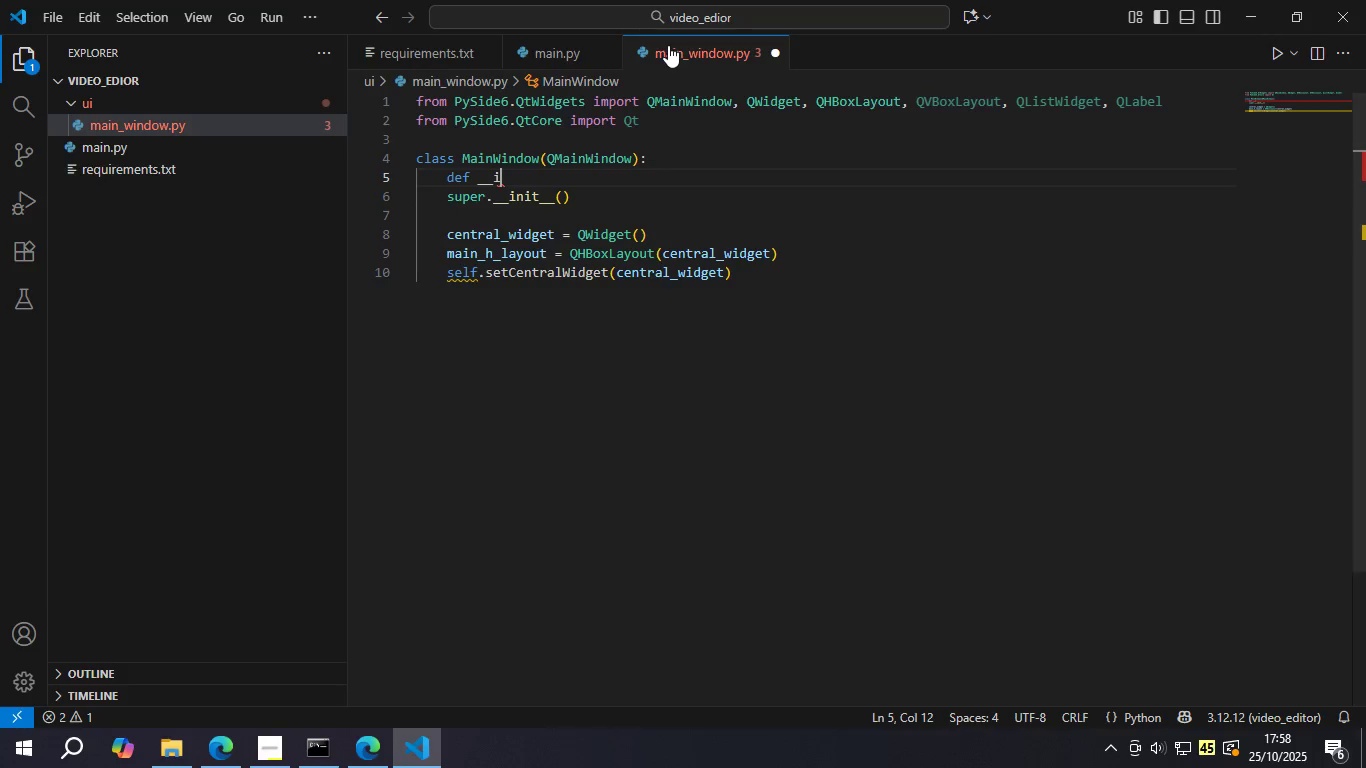 
type(nit)
 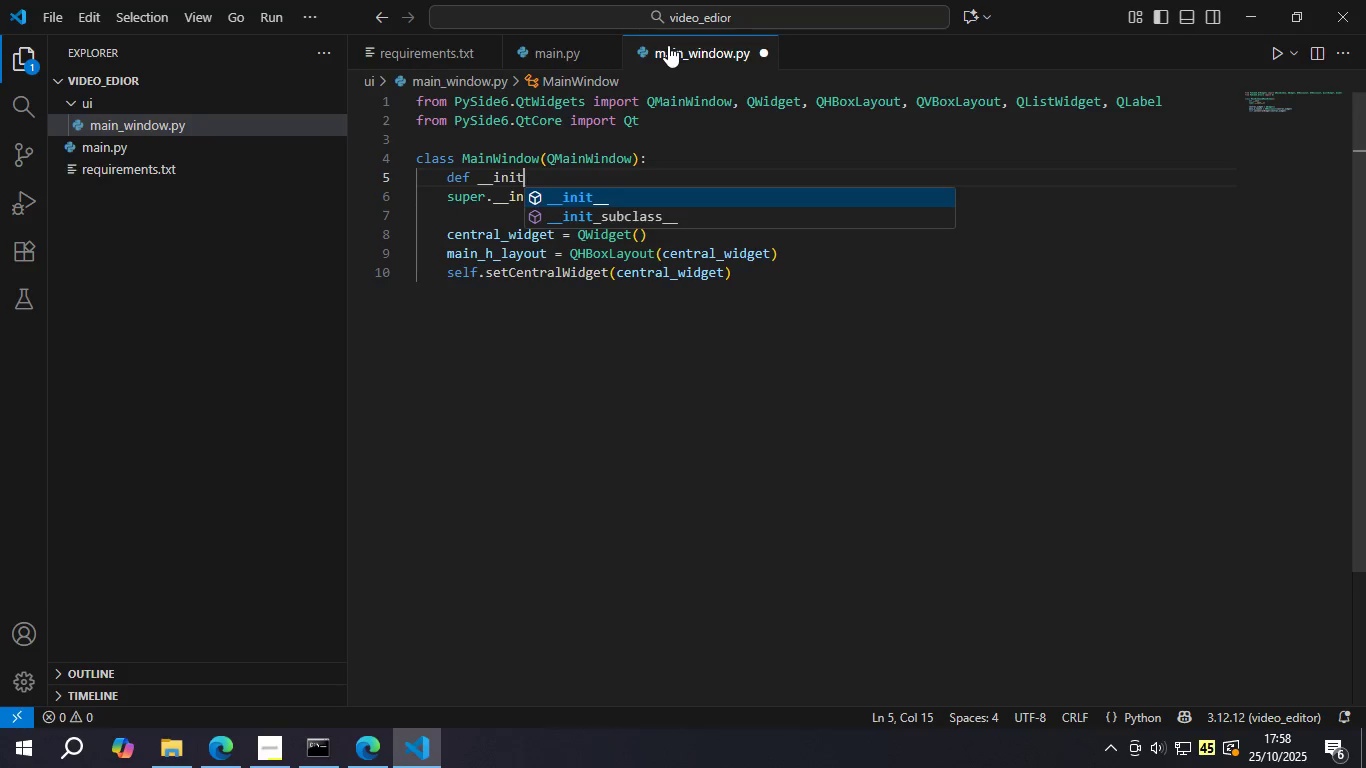 
key(Enter)
 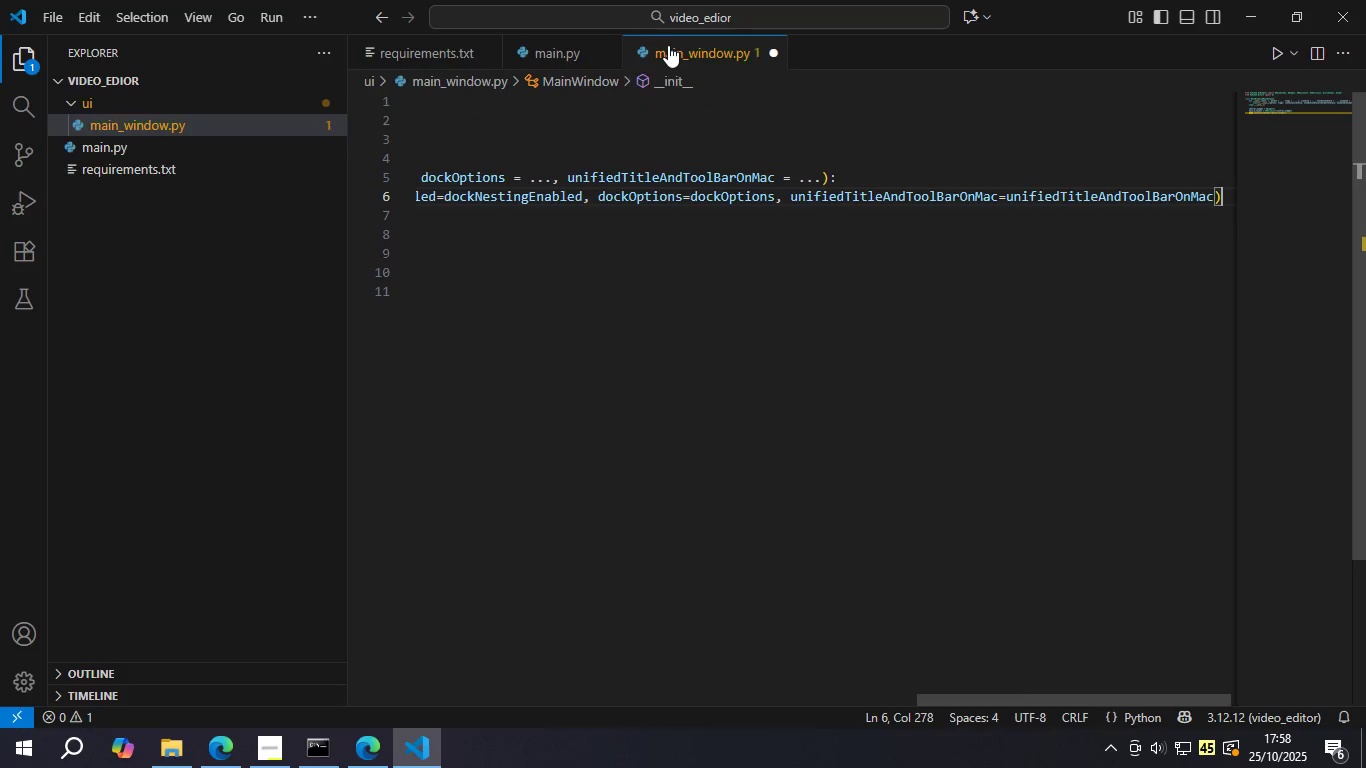 
key(Control+Z)
 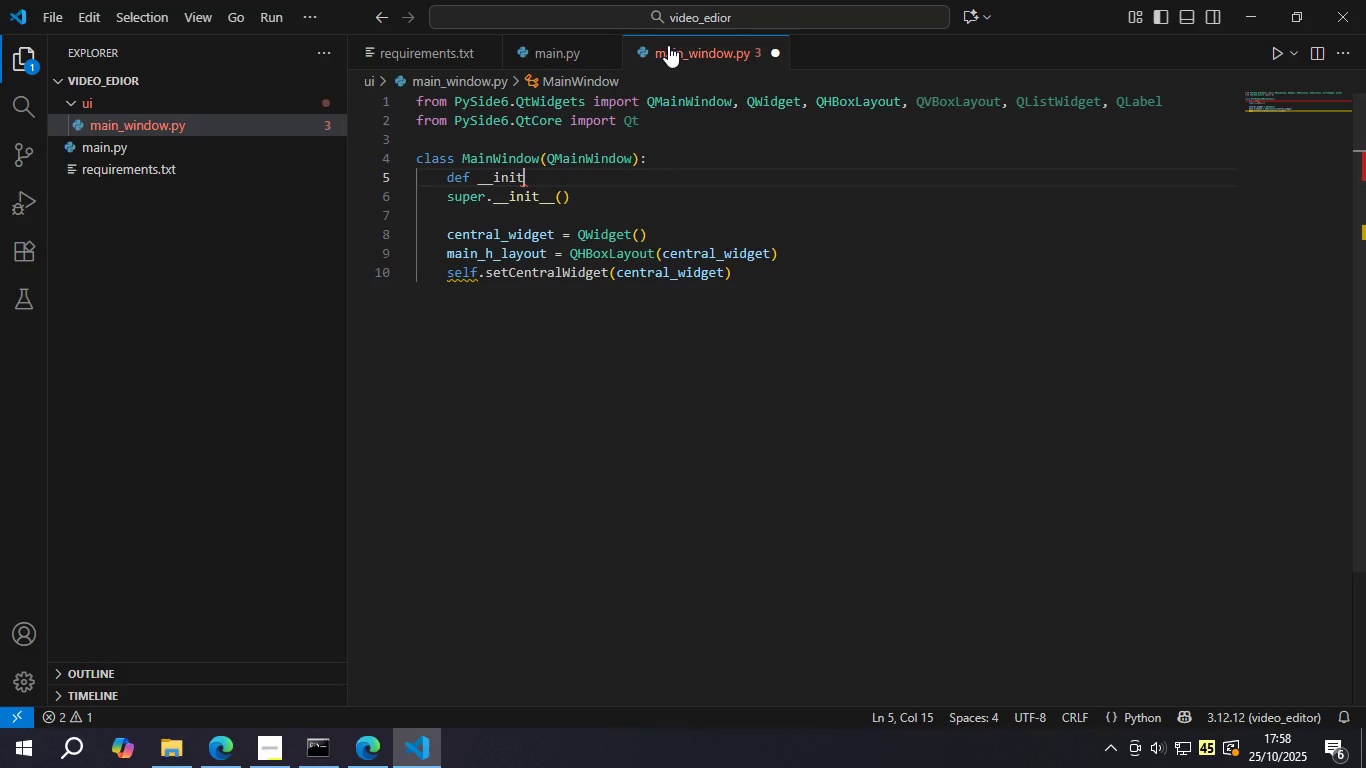 
type(_(self)
 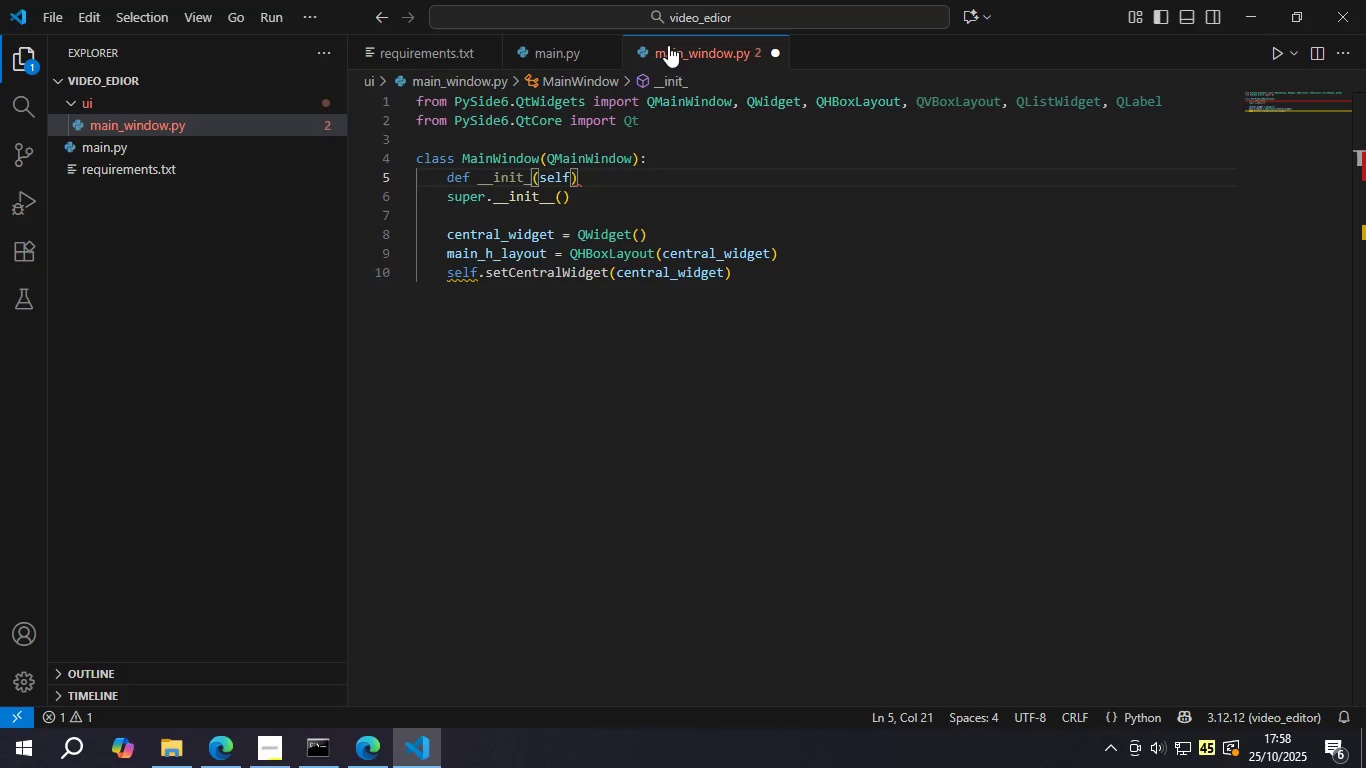 
key(ArrowRight)
 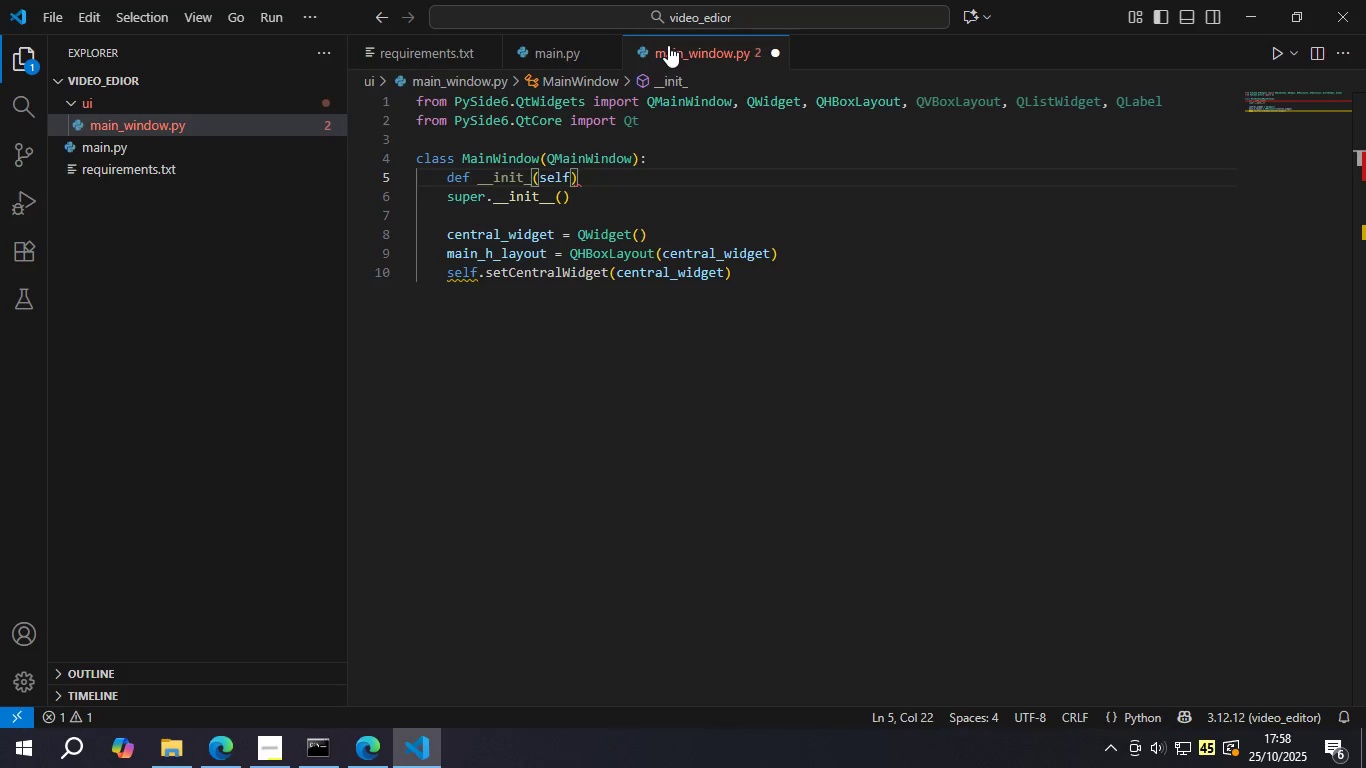 
key(Shift+Semicolon)
 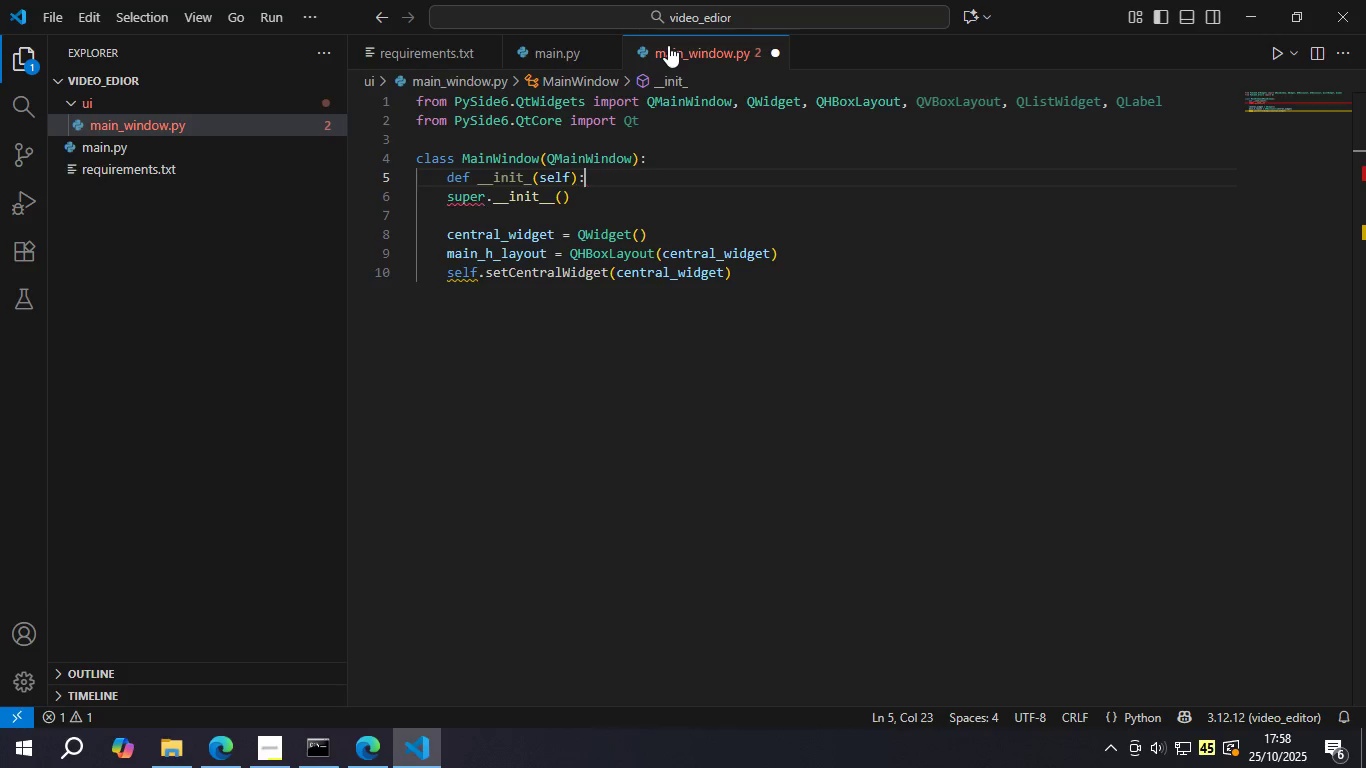 
key(Control+ControlLeft)
 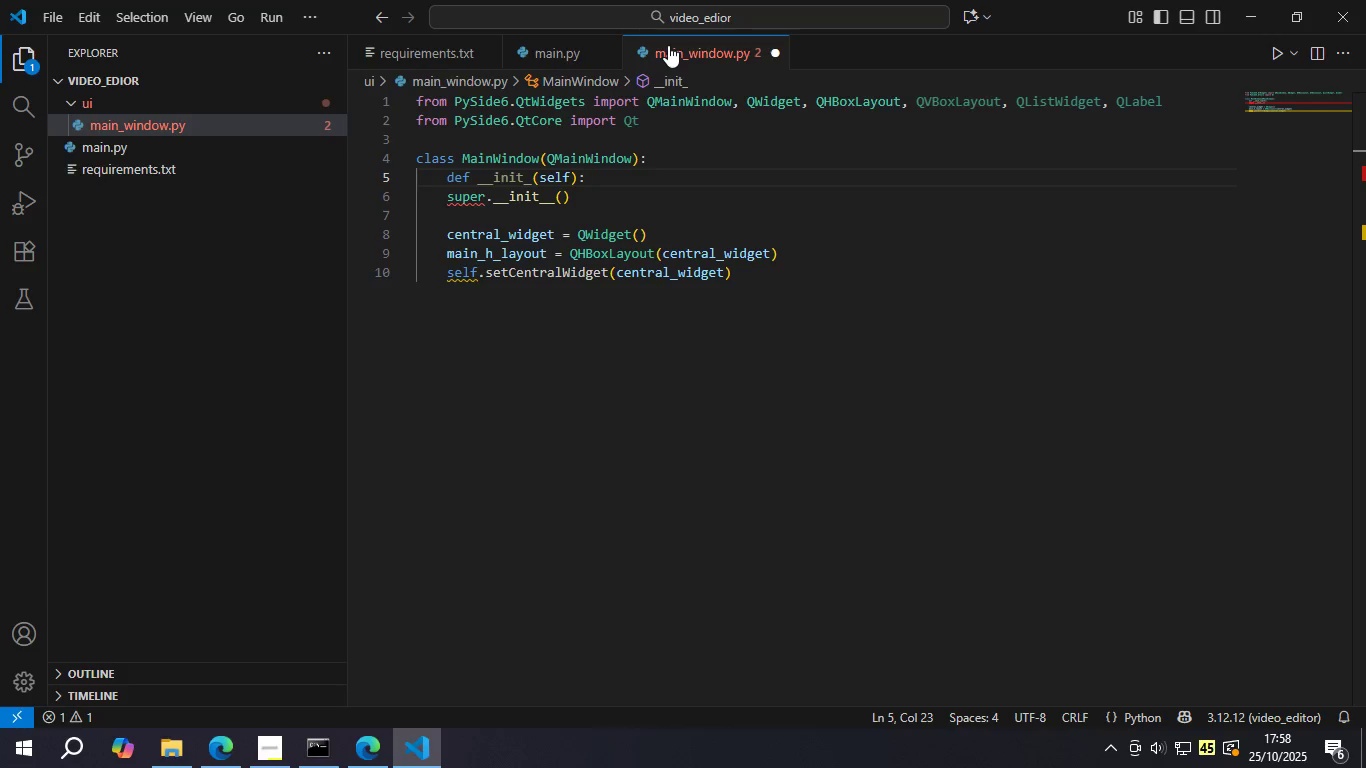 
key(Control+S)
 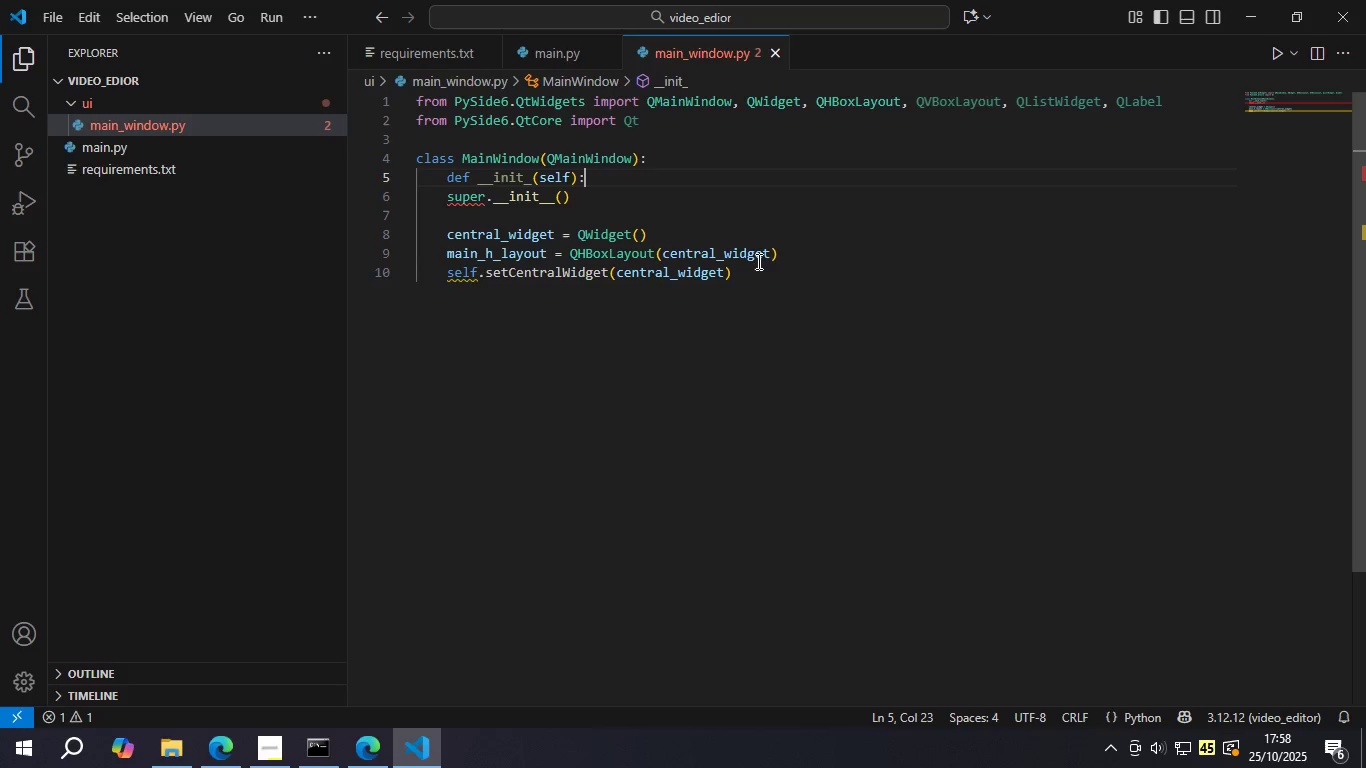 
left_click_drag(start_coordinate=[758, 268], to_coordinate=[450, 198])
 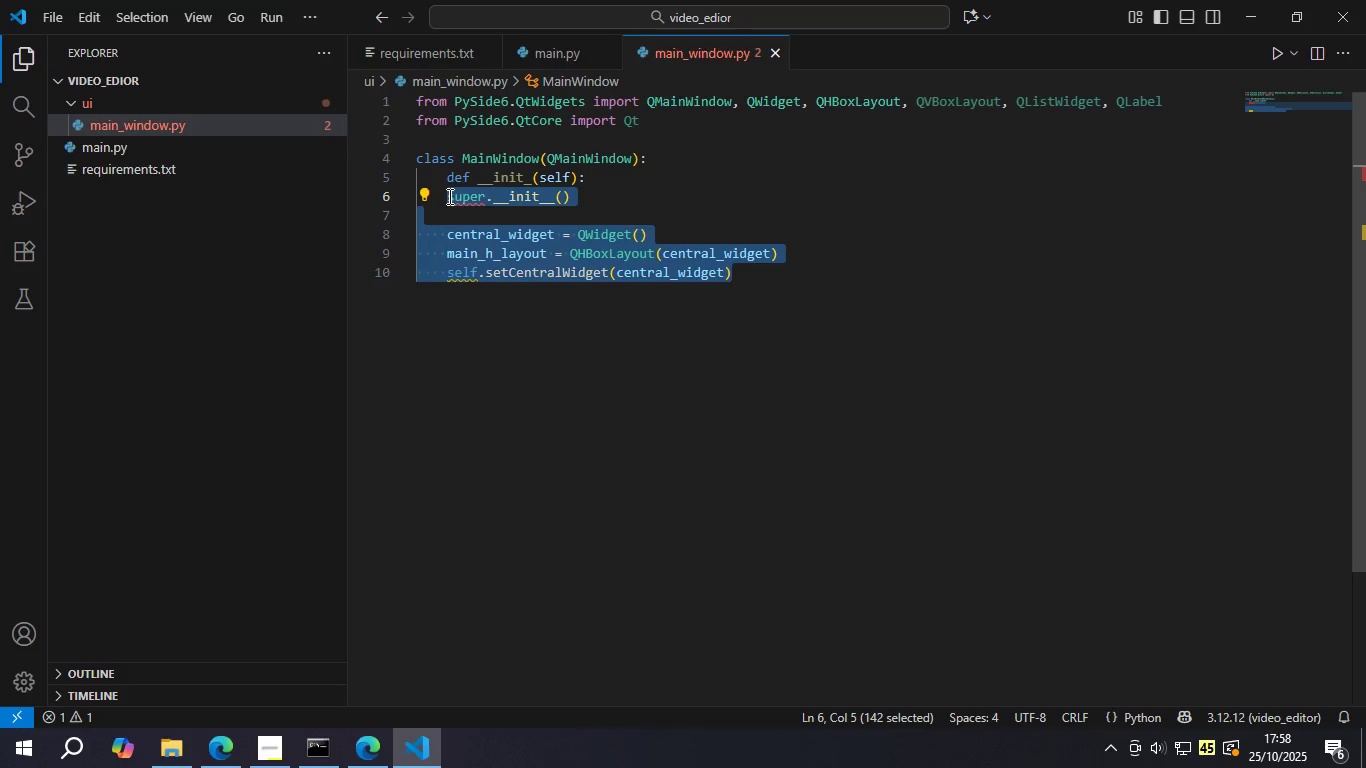 
key(Control+BracketRight)
 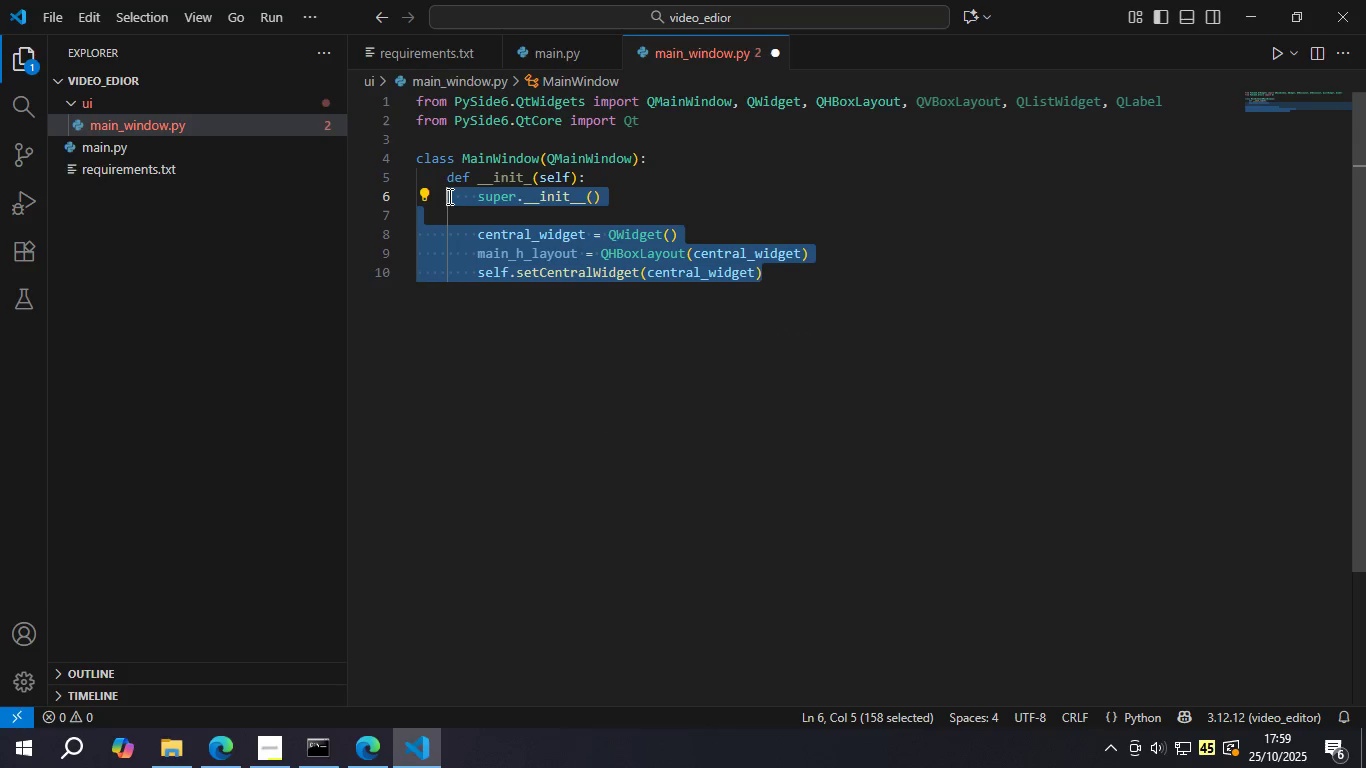 
key(Control+S)
 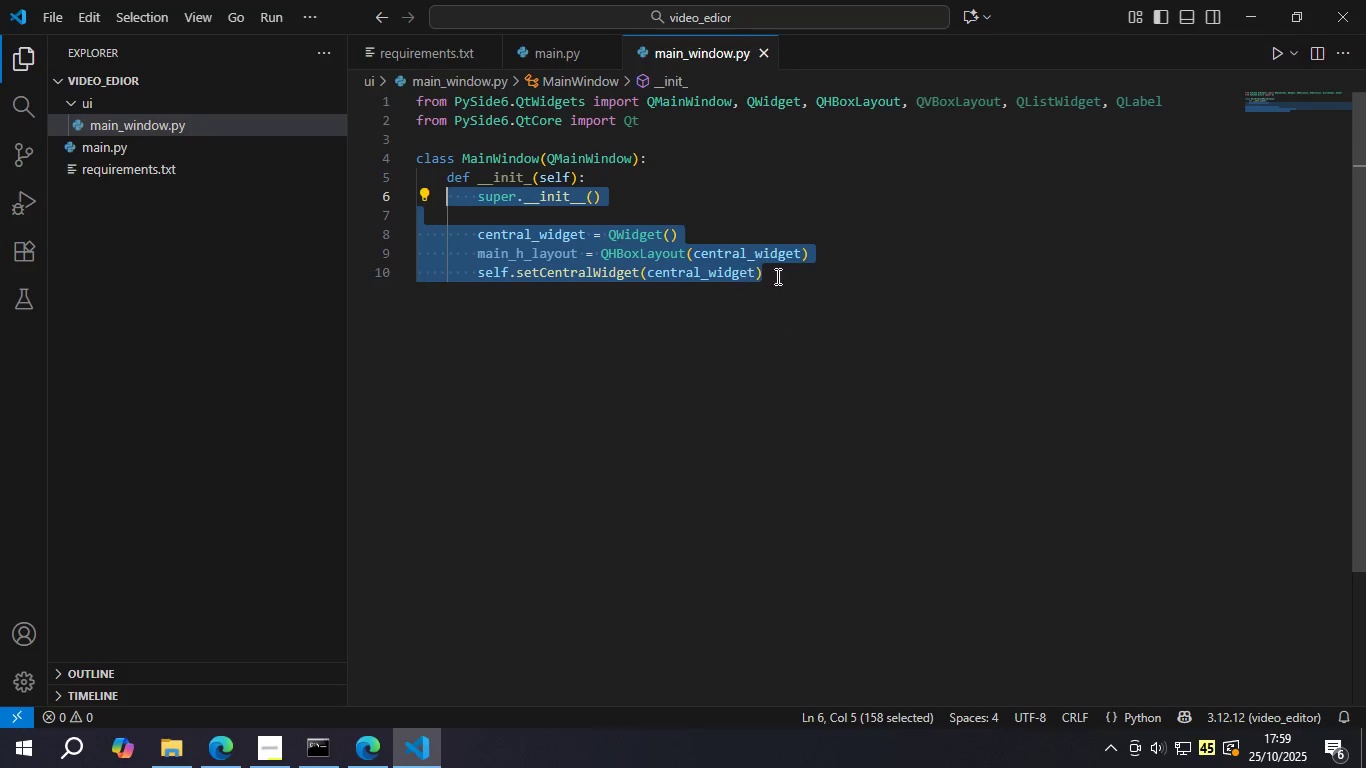 
left_click([785, 276])
 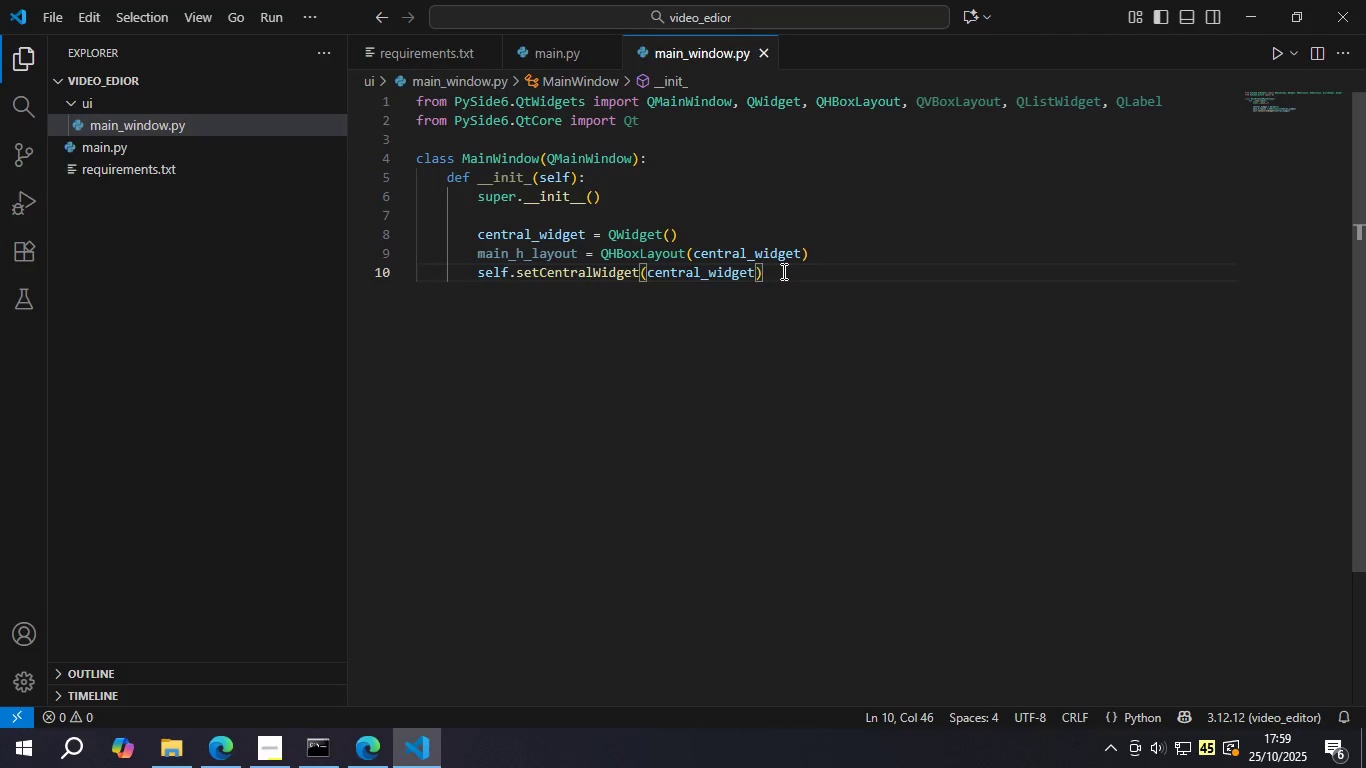 
key(Enter)
 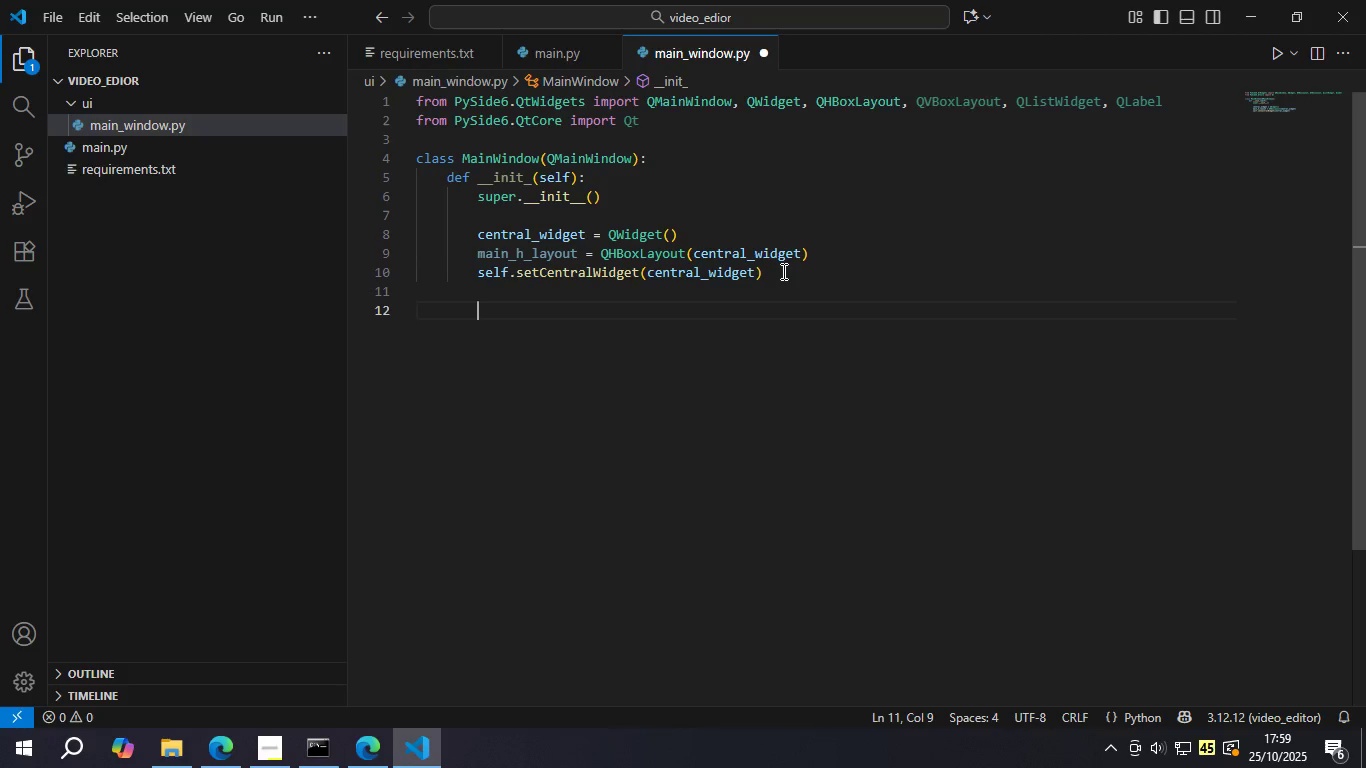 
key(Enter)
 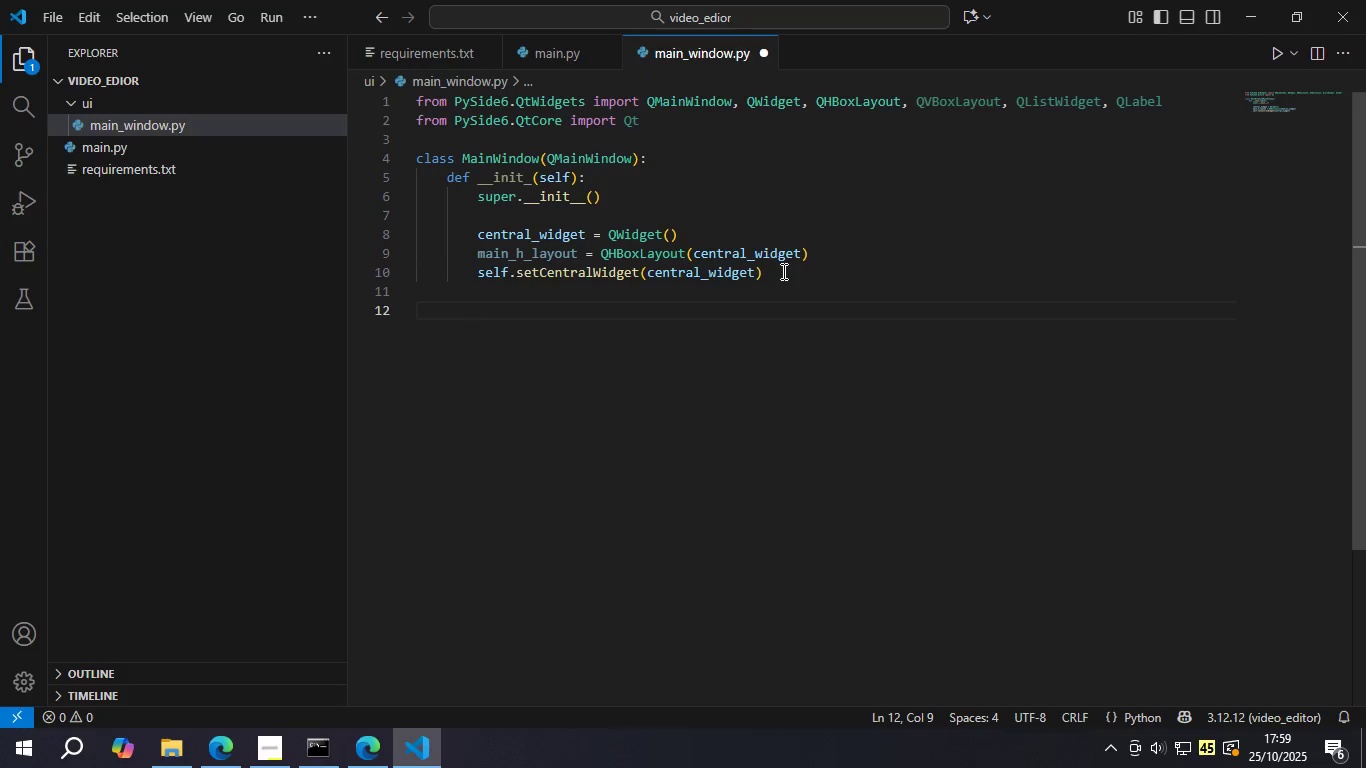 
type(@ Inisi)
key(Backspace)
key(Backspace)
key(Backspace)
key(Backspace)
key(Backspace)
key(Backspace)
key(Backspace)
type(# Inji)
key(Backspace)
key(Backspace)
type(isialisasi komponen )
 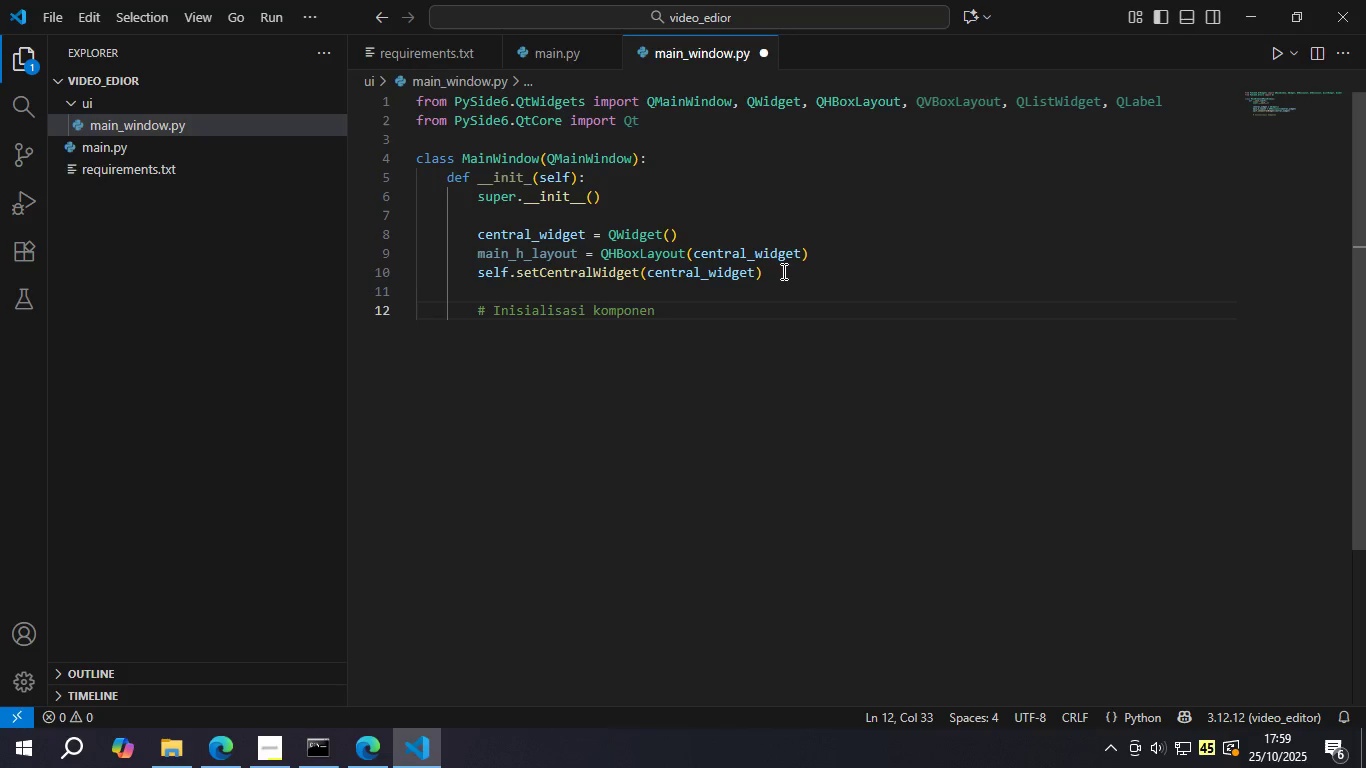 
key(Control+ControlLeft)
 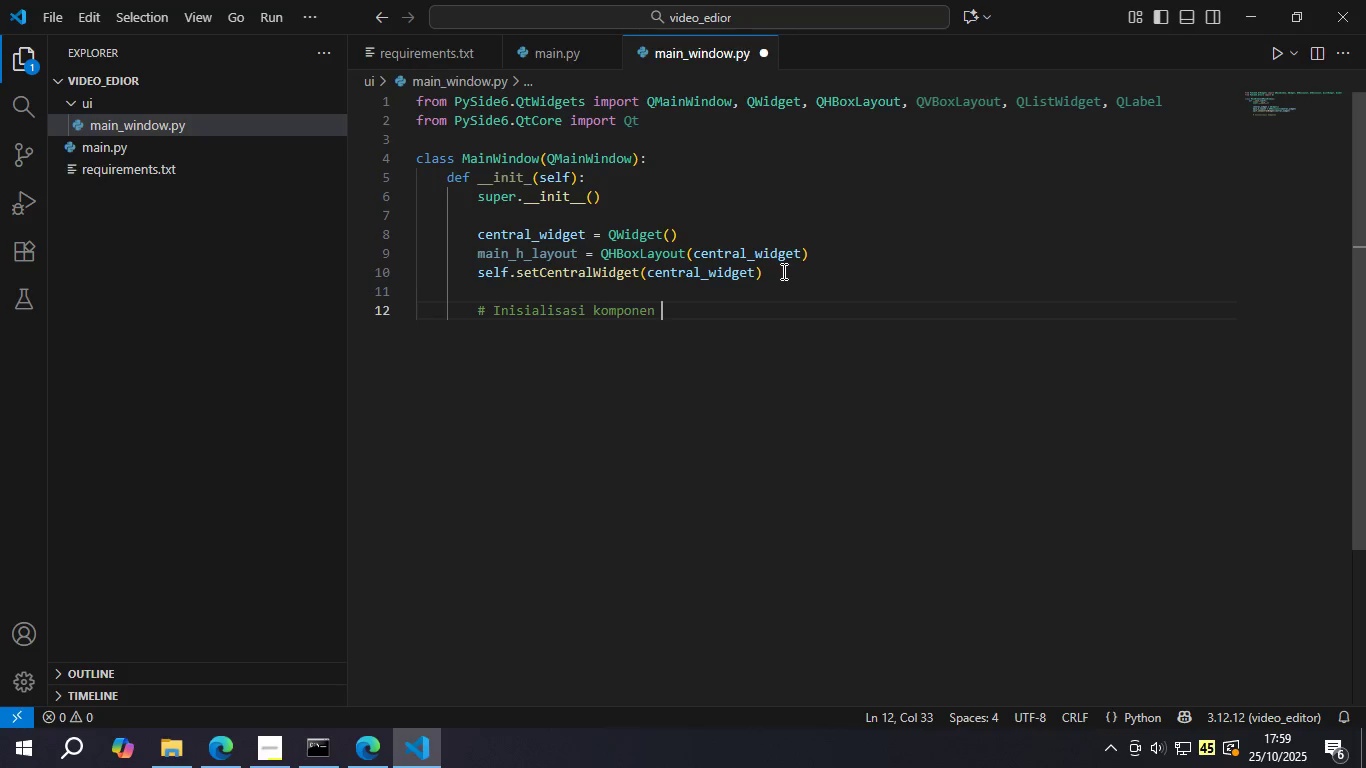 
type(Loga)
key(Backspace)
type(Panel dan )
key(Backspace)
type(Feat)
key(Backspace)
key(Backspace)
key(Backspace)
key(Backspace)
type( Feture )
key(Backspace)
type(Pabel)
 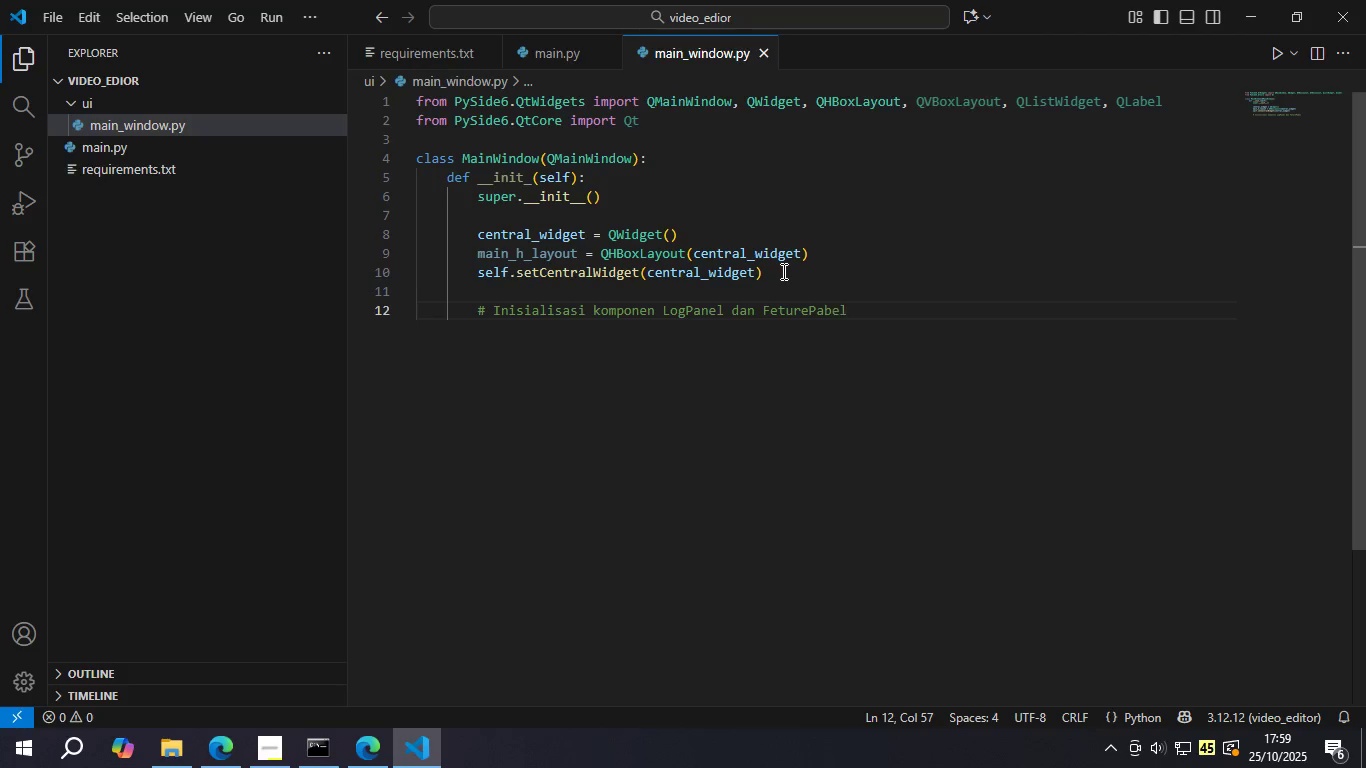 
key(Control+S)
 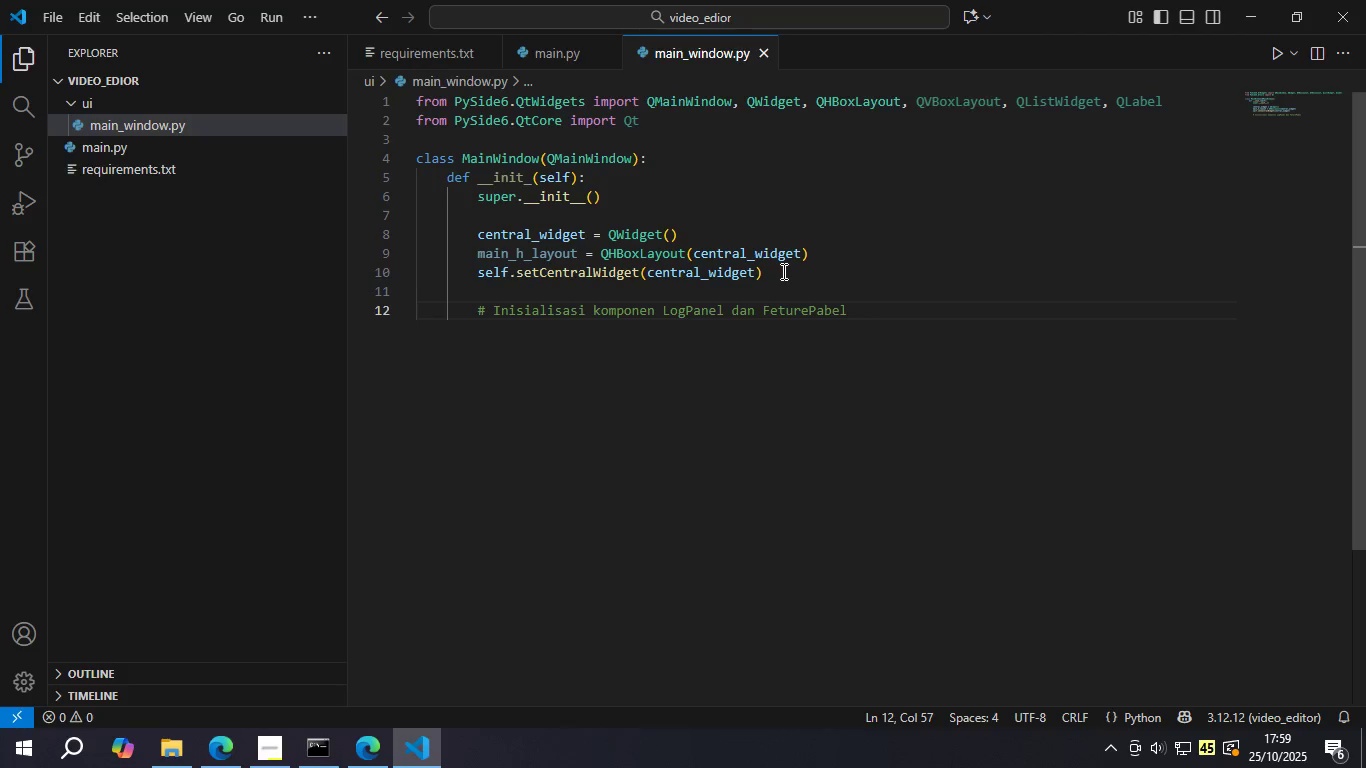 
key(Backspace)
key(Backspace)
key(Backspace)
type(nel)
 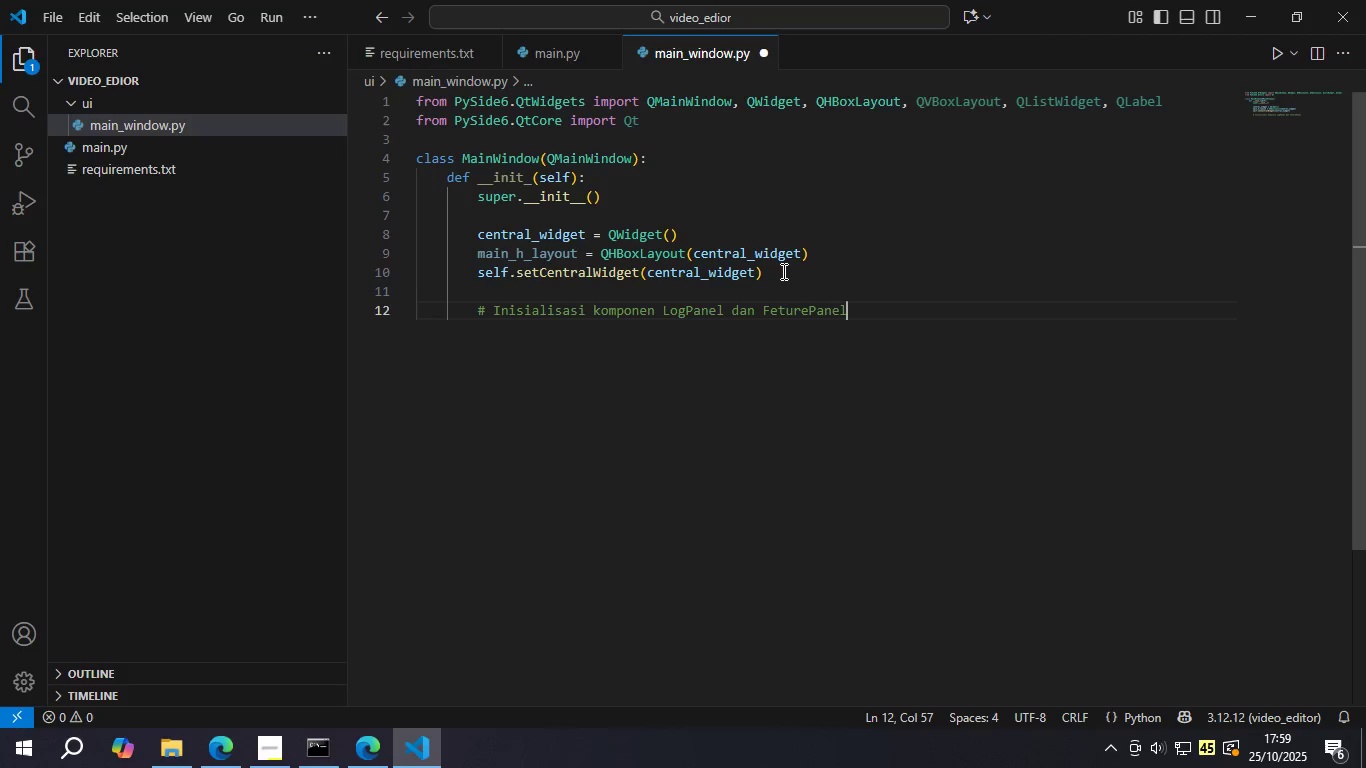 
key(Control+S)
 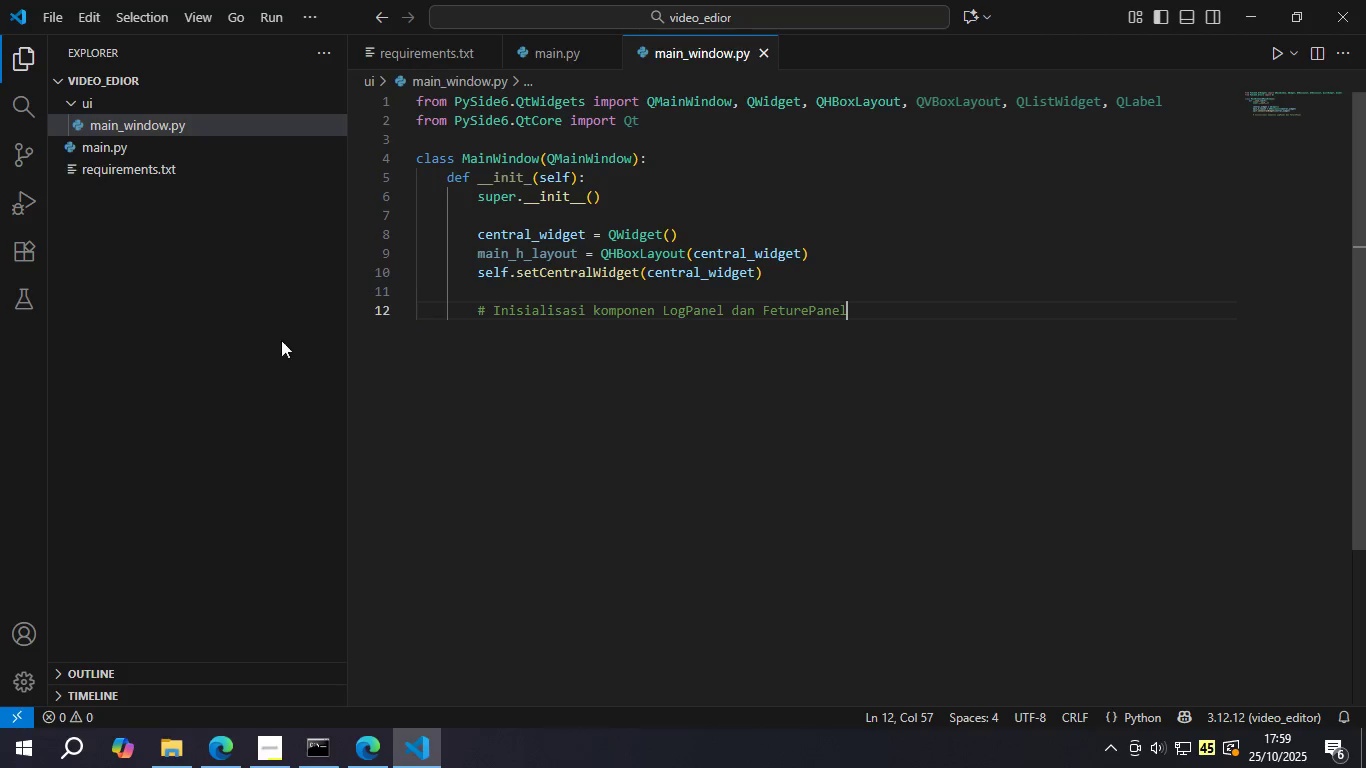 
left_click([197, 318])
 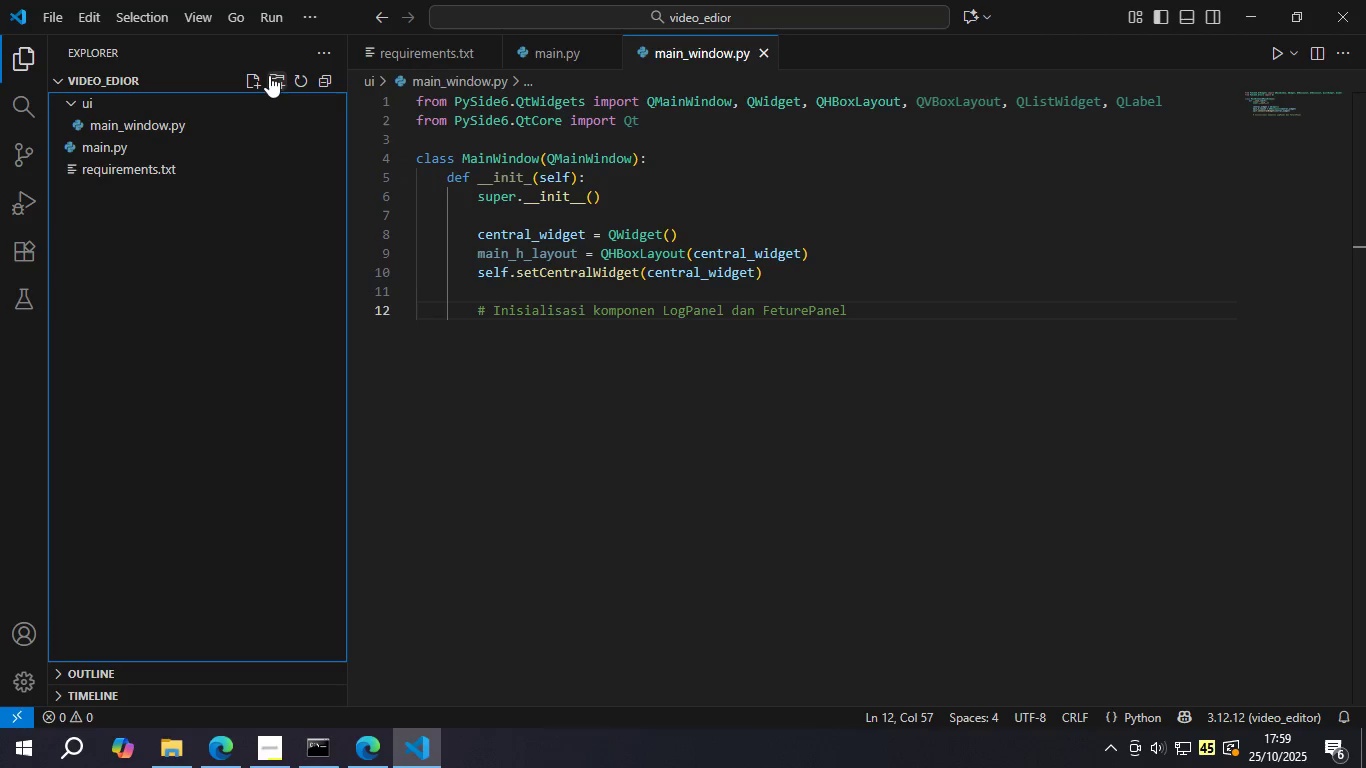 
left_click([269, 73])
 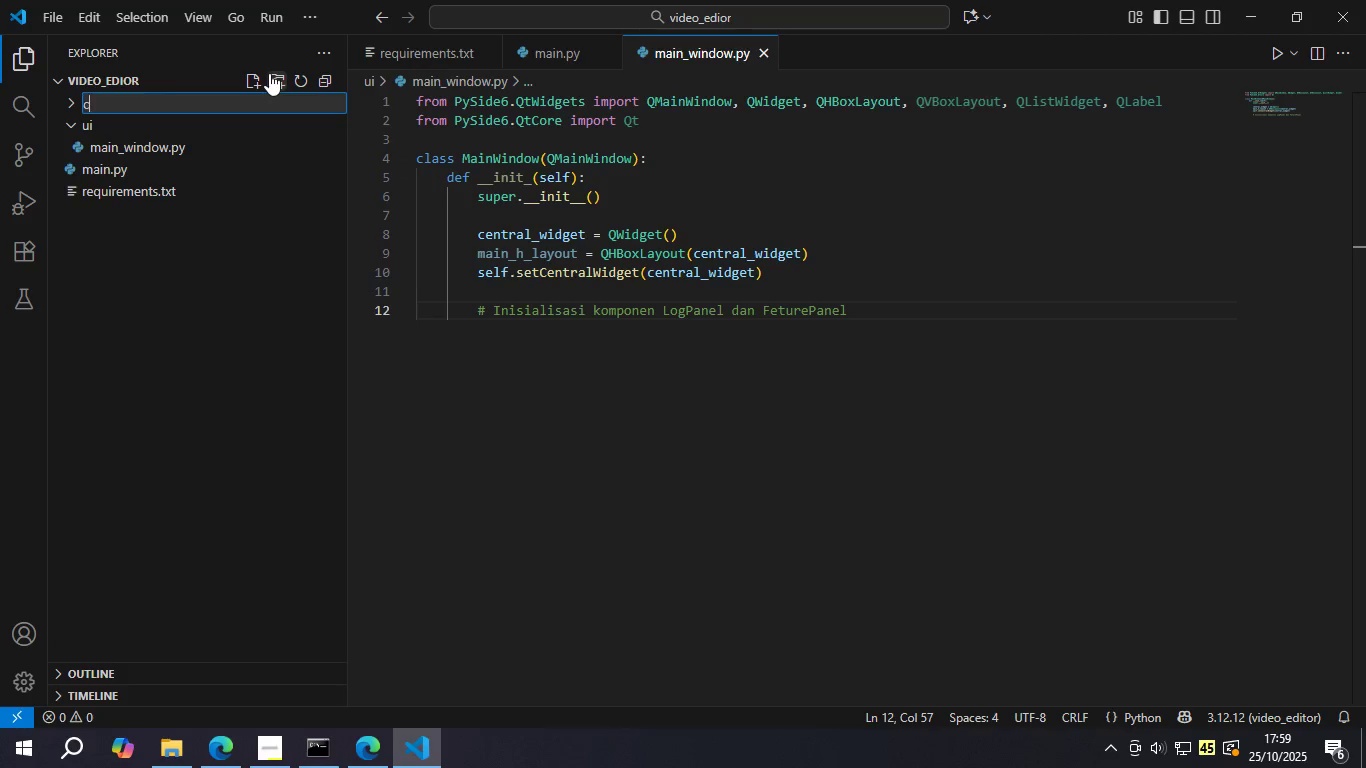 
type(coponent)
key(Backspace)
key(Backspace)
key(Backspace)
key(Backspace)
key(Backspace)
key(Backspace)
type(mponent.py)
 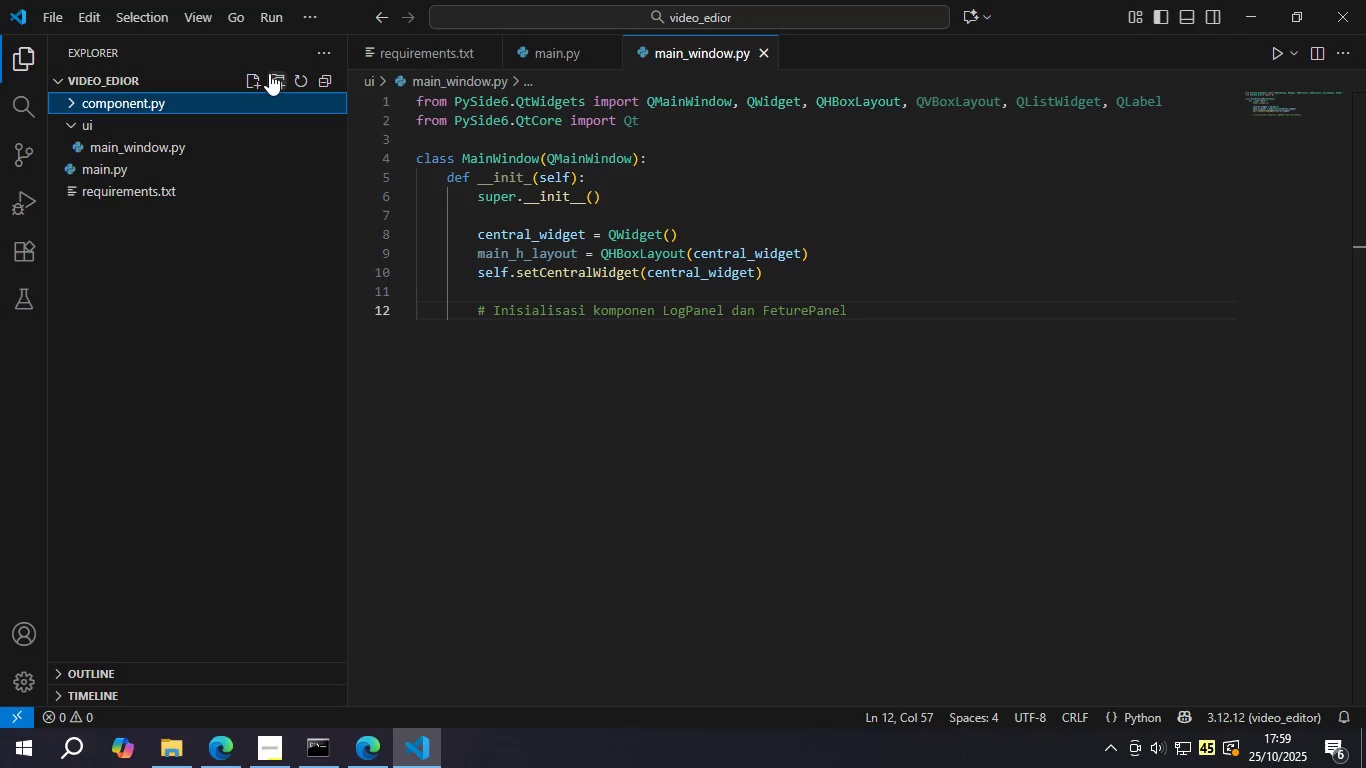 
key(Enter)
 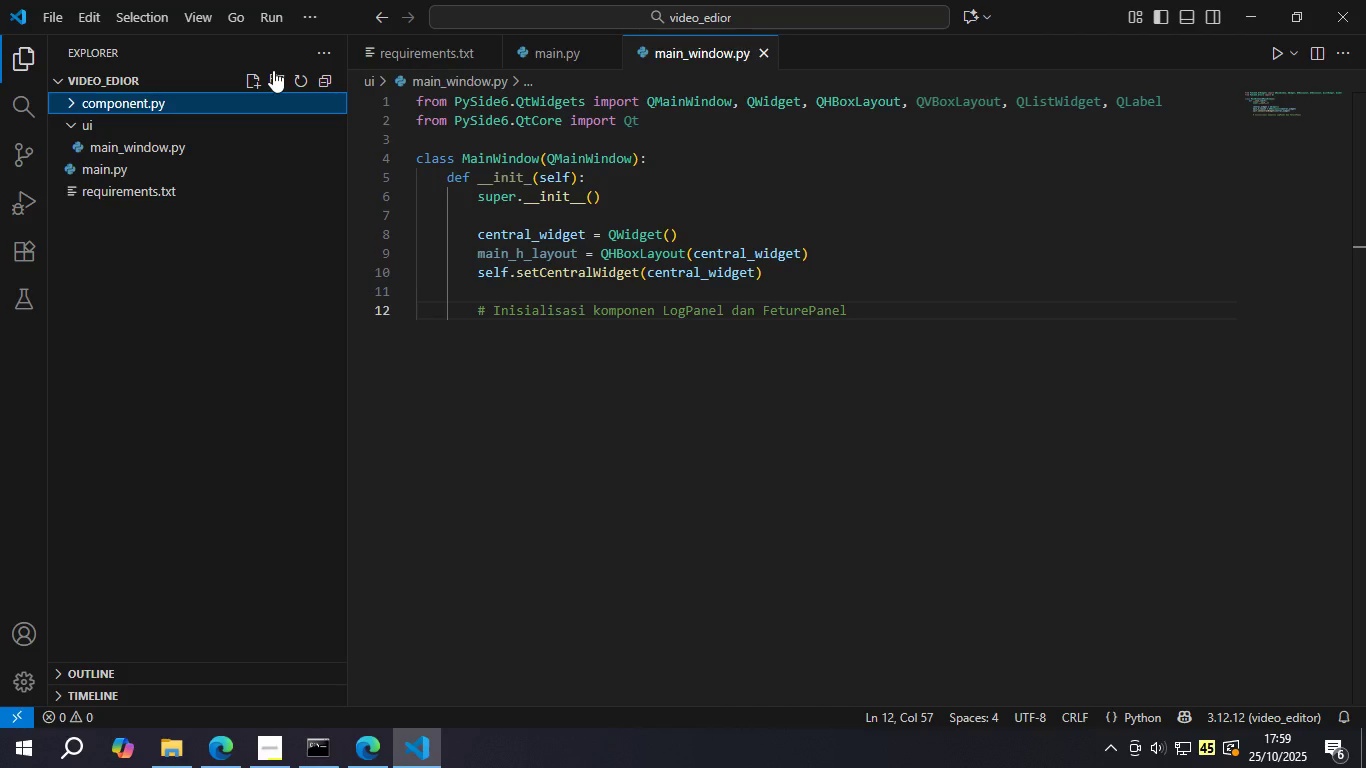 
wait(9.97)
 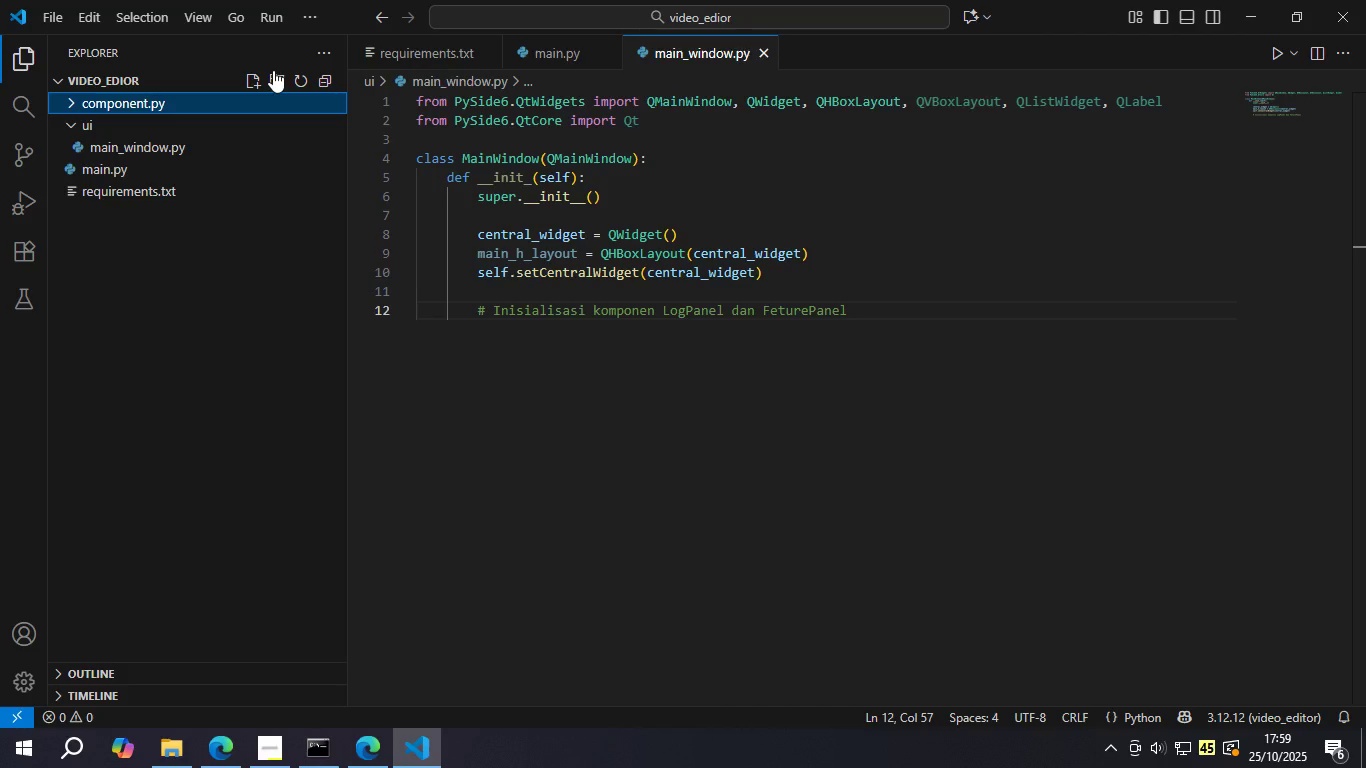 
left_click_drag(start_coordinate=[880, 307], to_coordinate=[664, 307])
 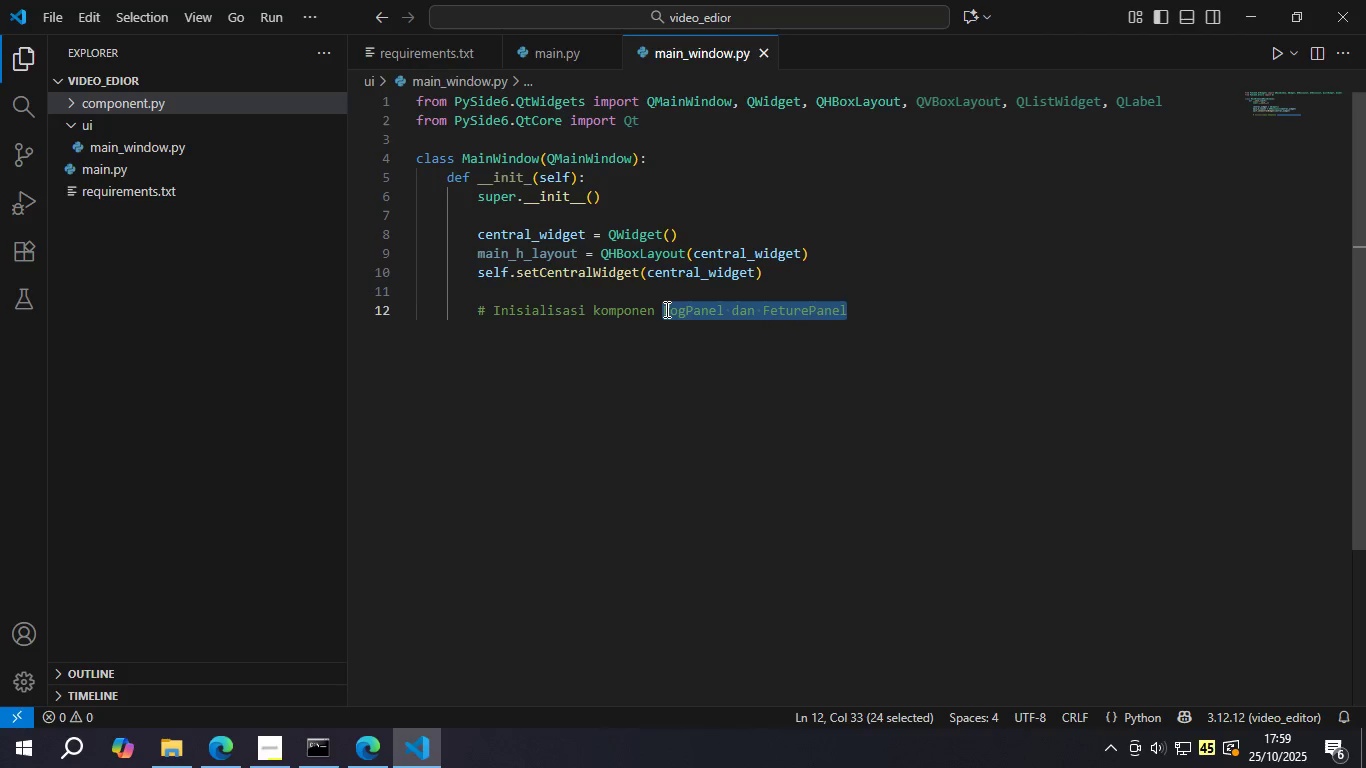 
key(Backspace)
 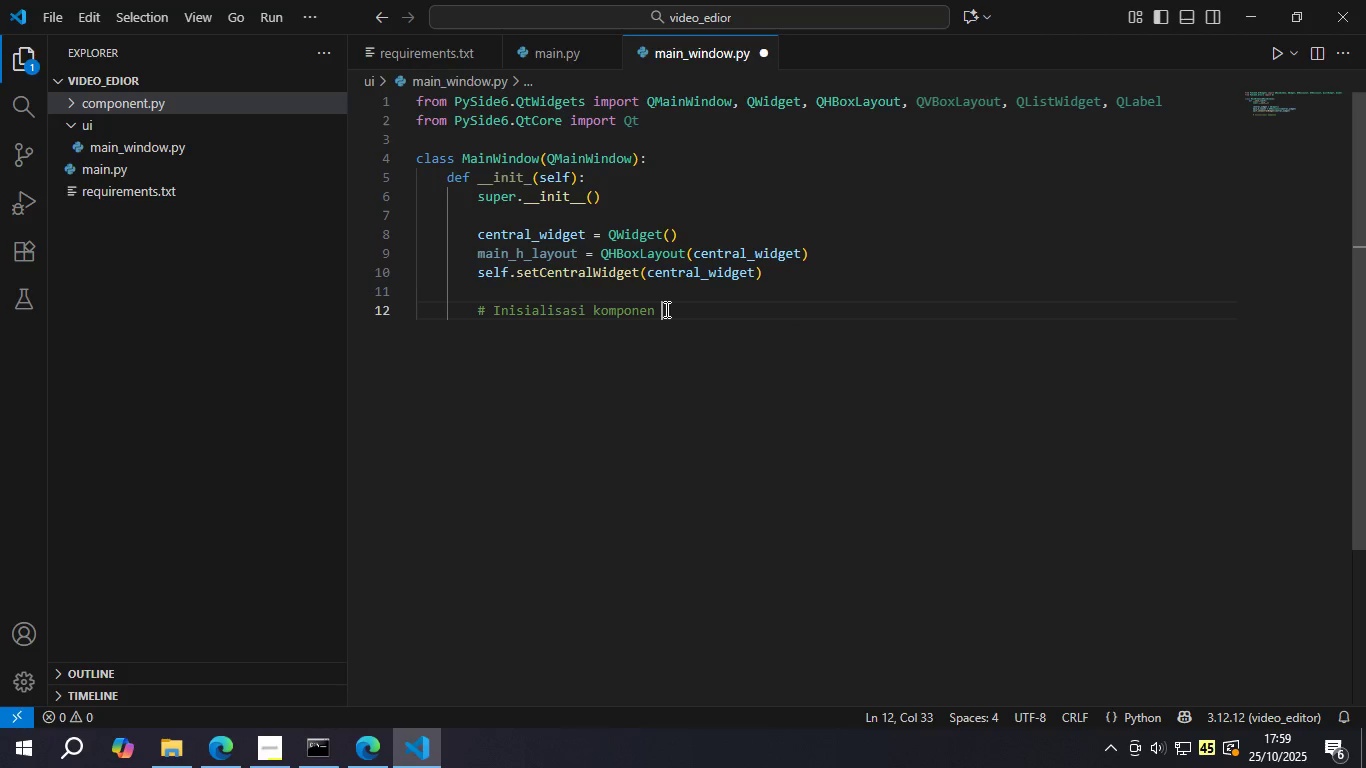 
key(Control+S)
 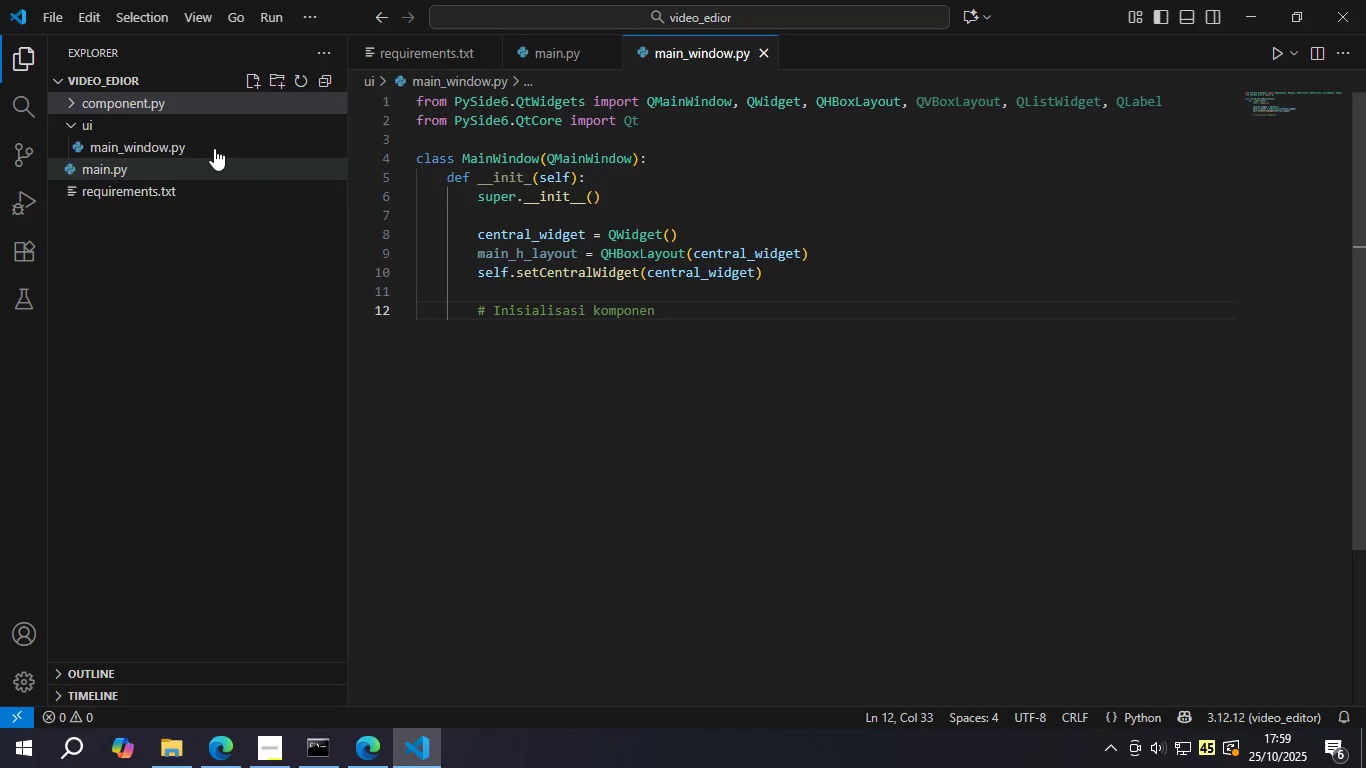 
left_click([163, 107])
 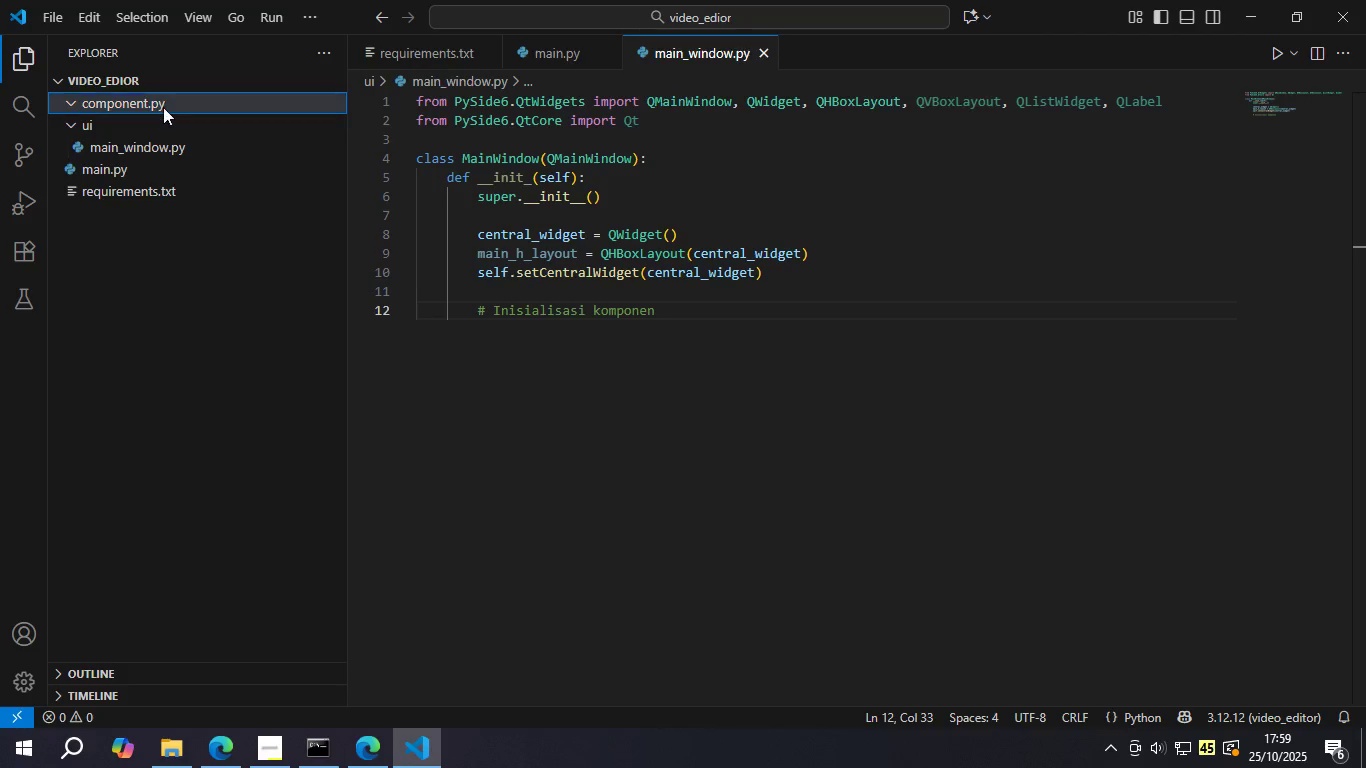 
right_click([163, 107])
 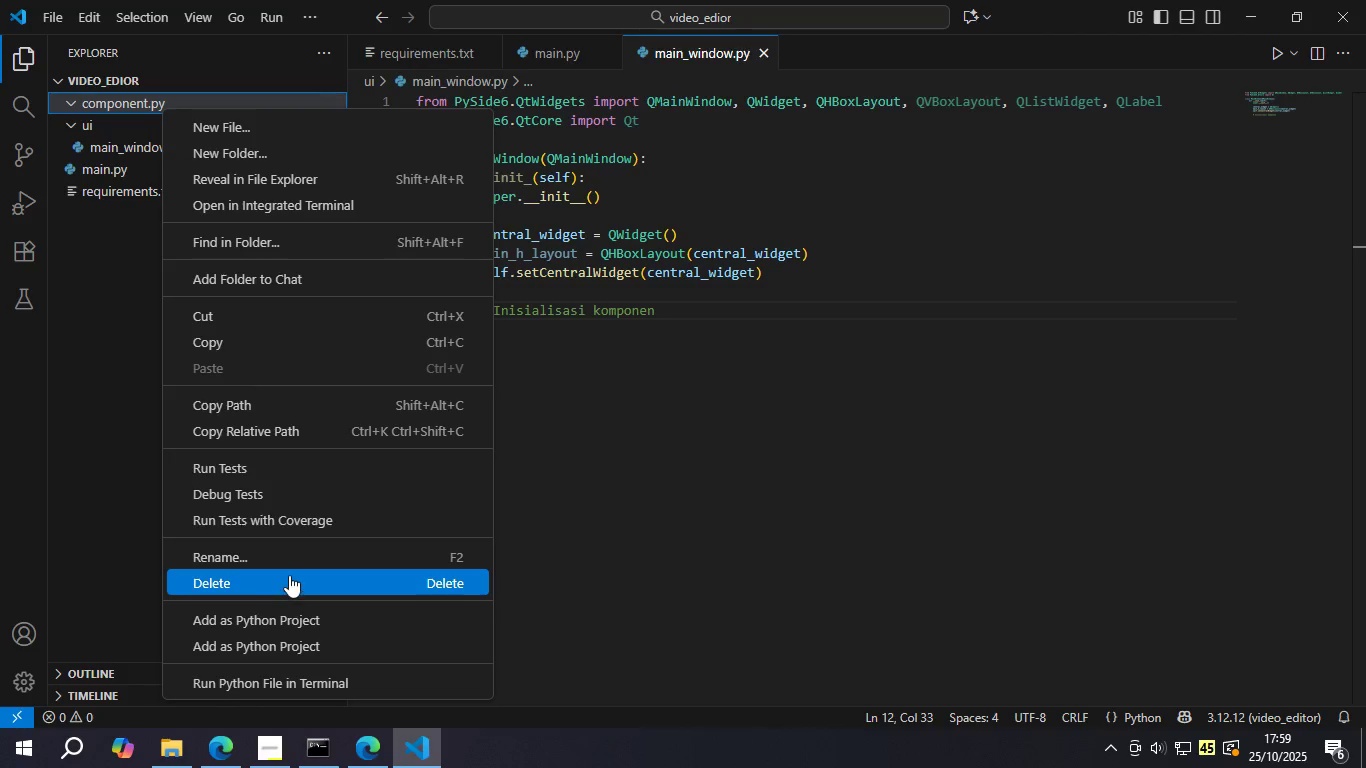 
left_click([289, 563])
 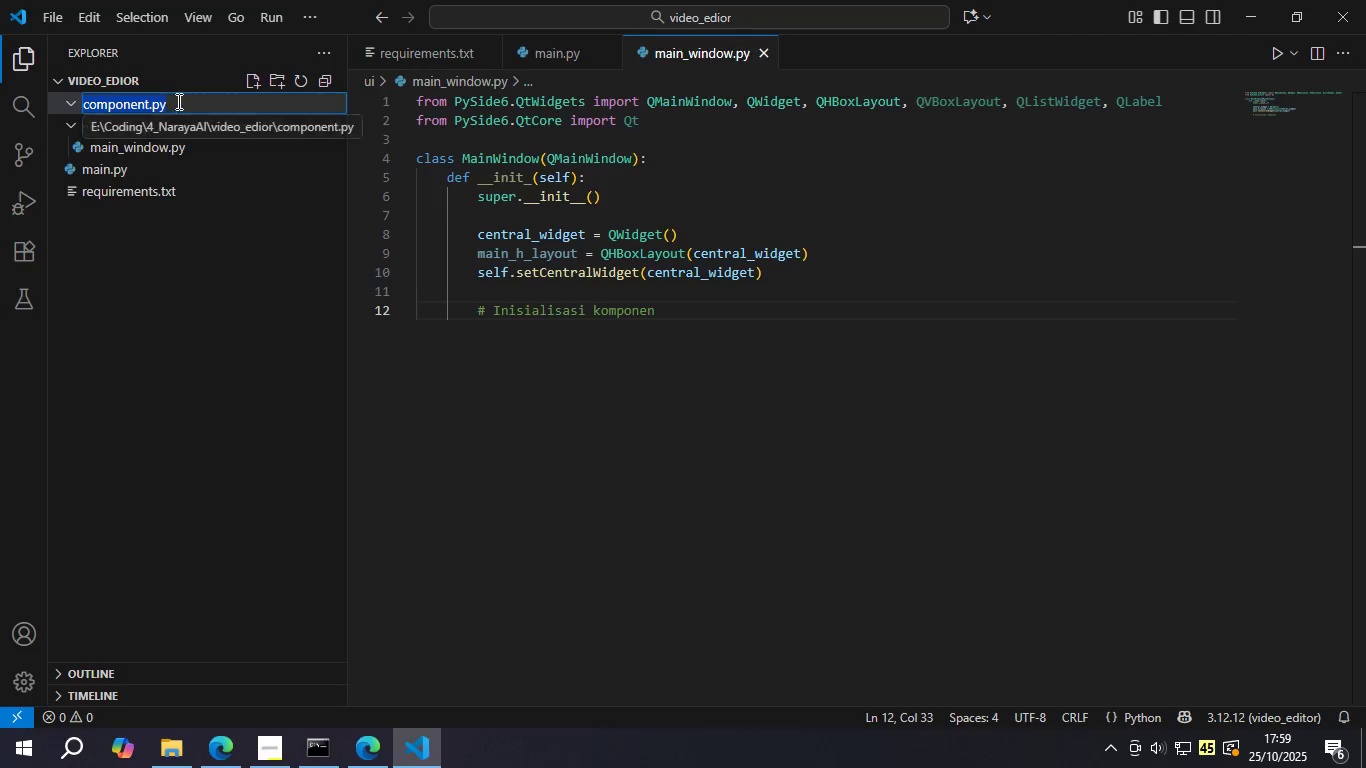 
left_click([177, 101])
 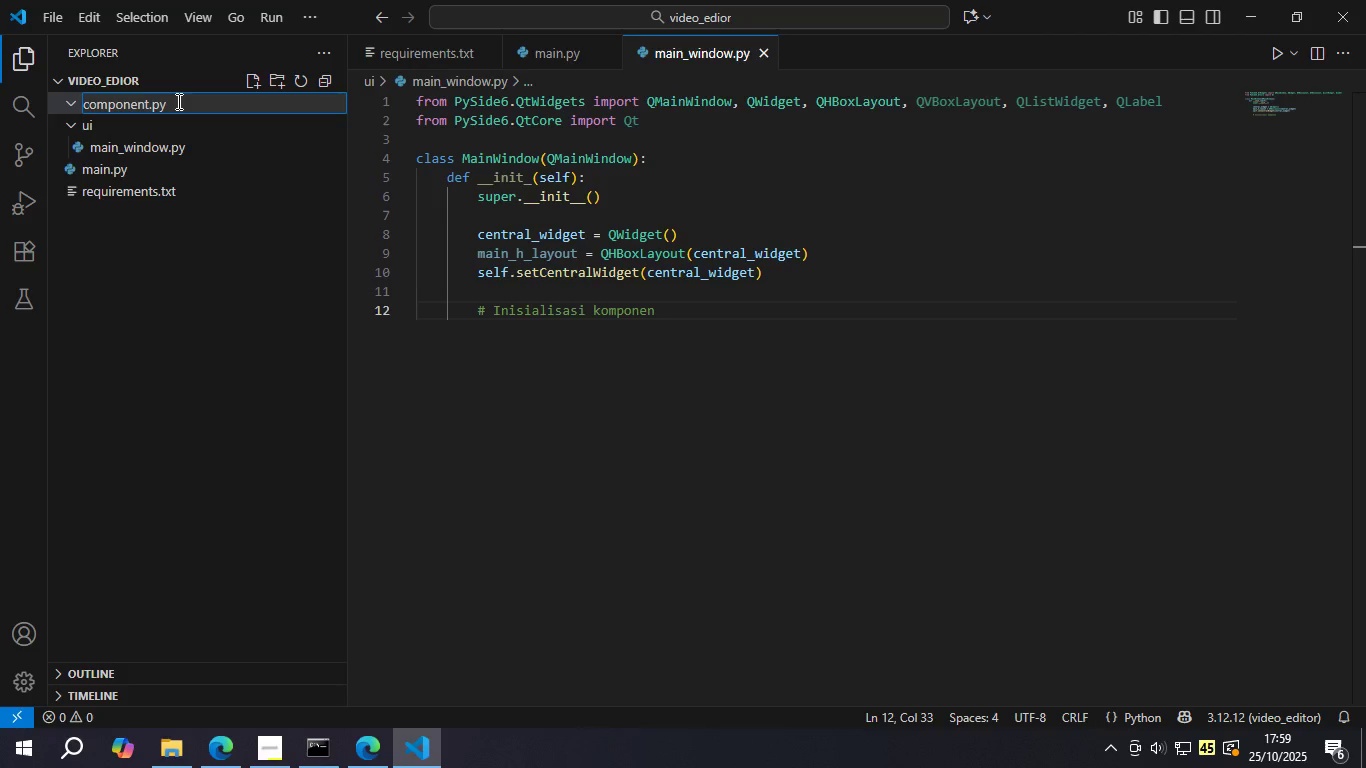 
key(Backspace)
 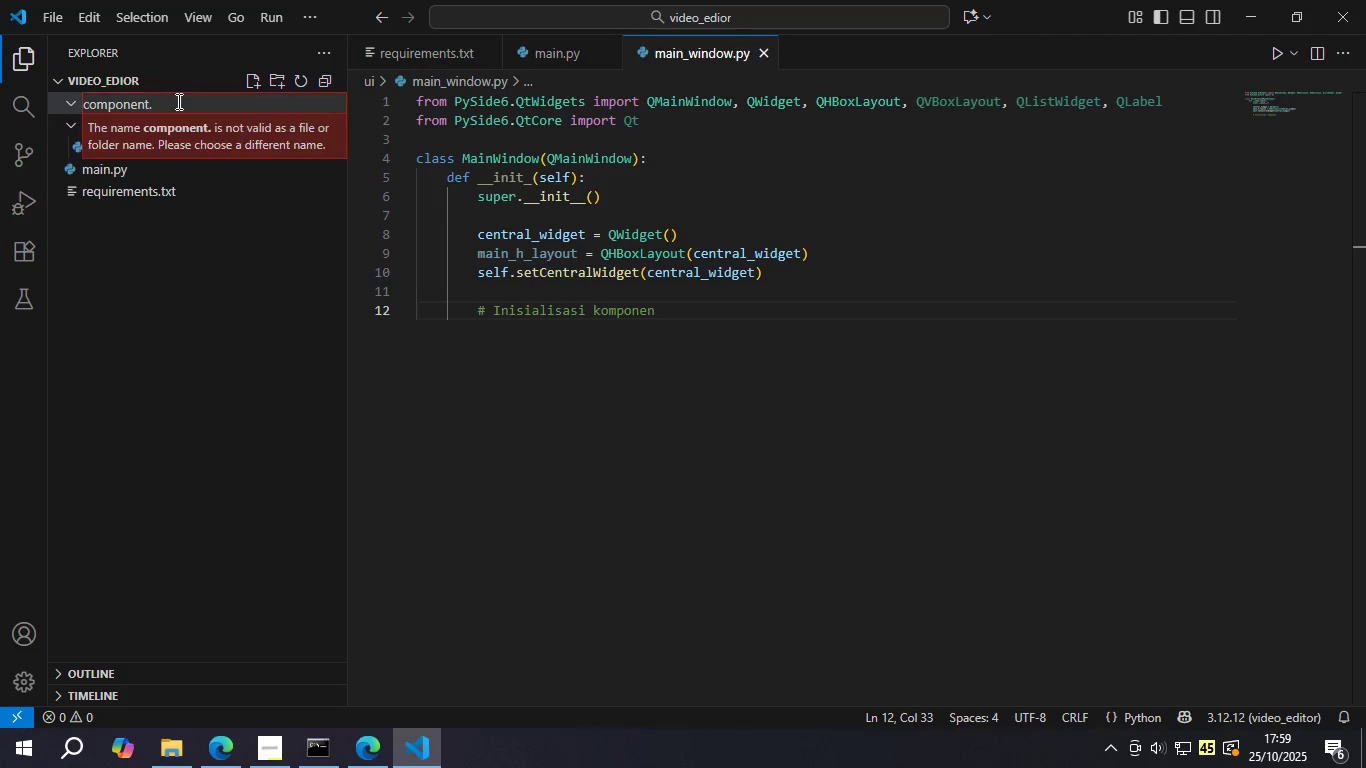 
key(Backspace)
 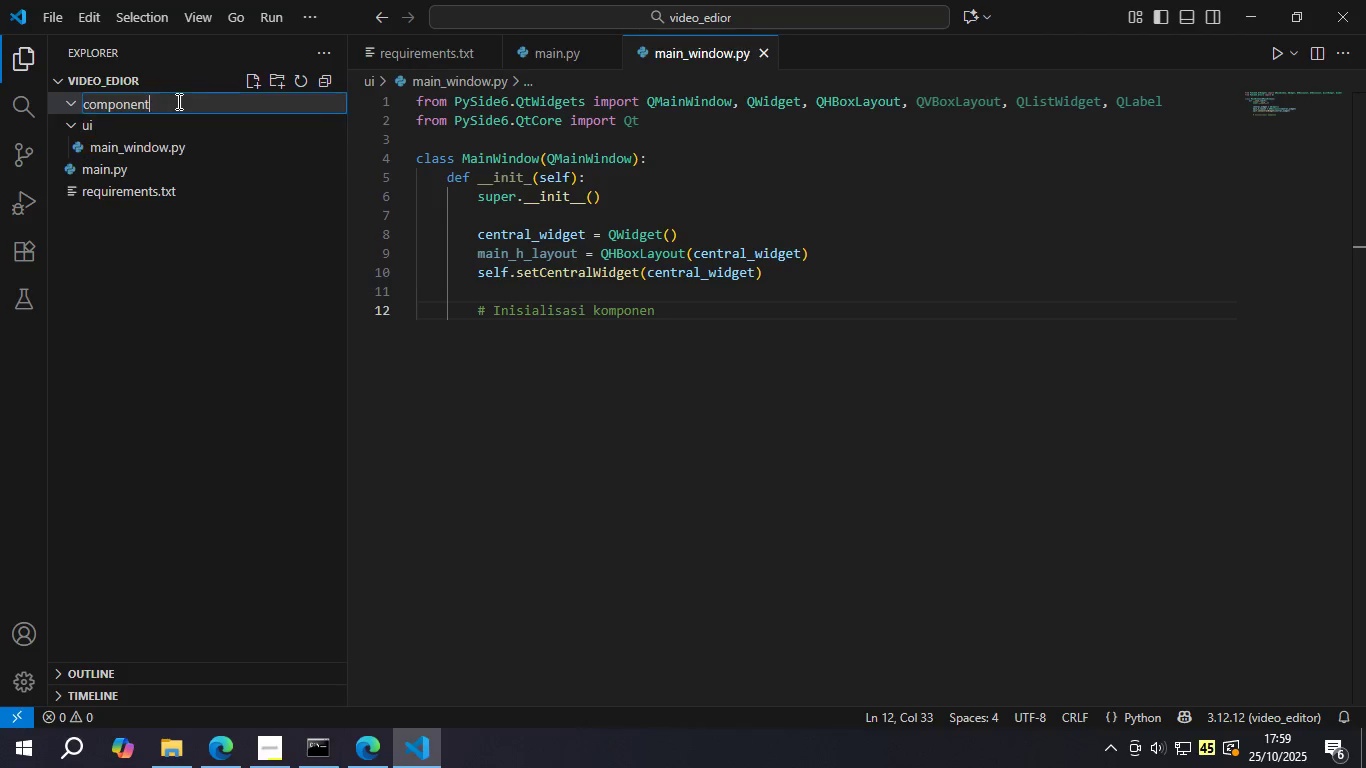 
key(Backspace)
 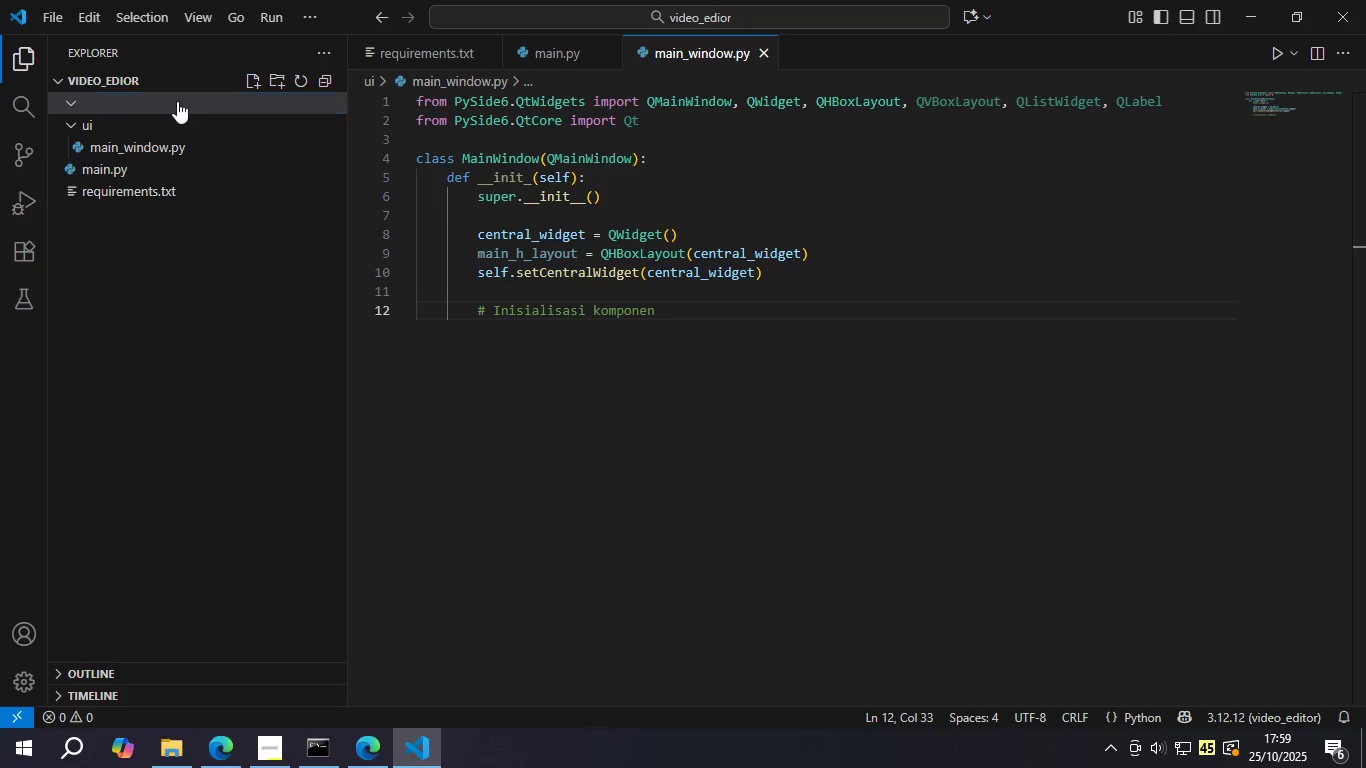 
key(Enter)
 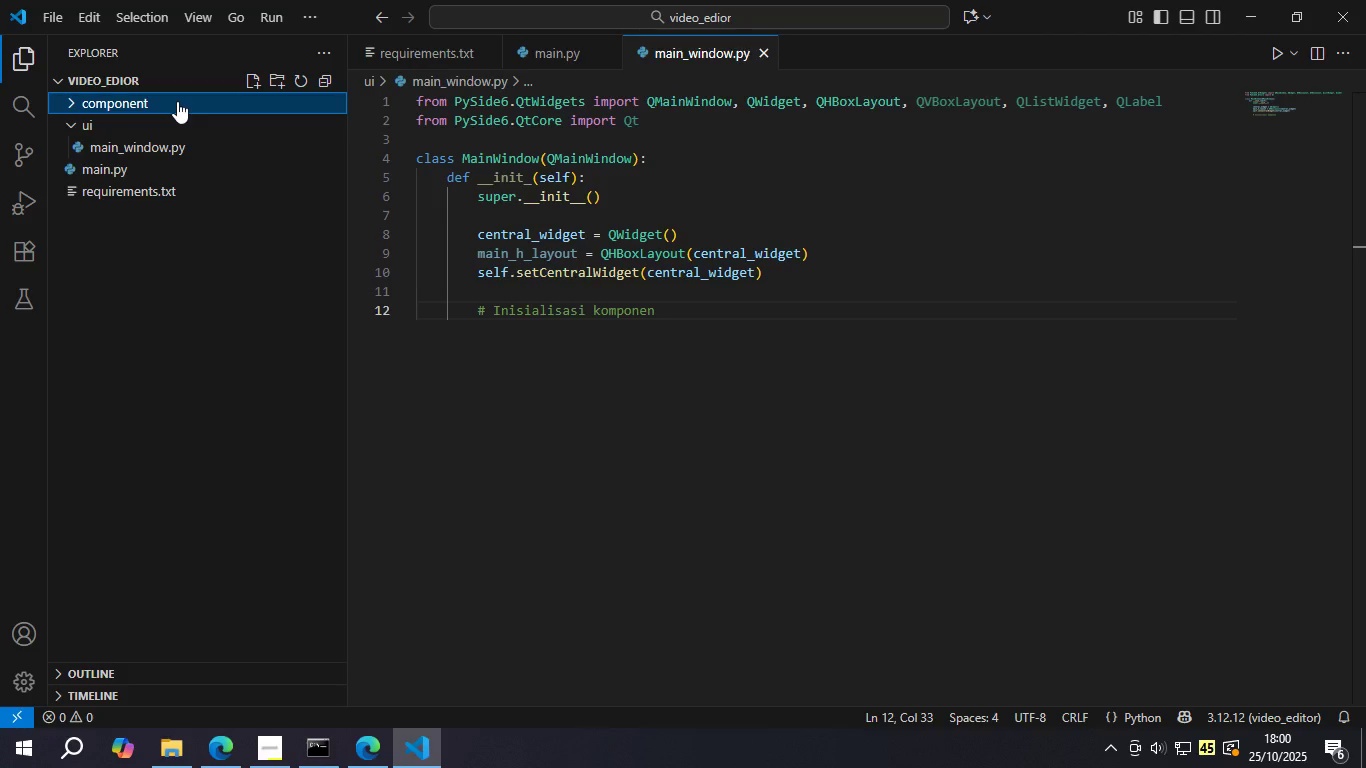 
wait(8.55)
 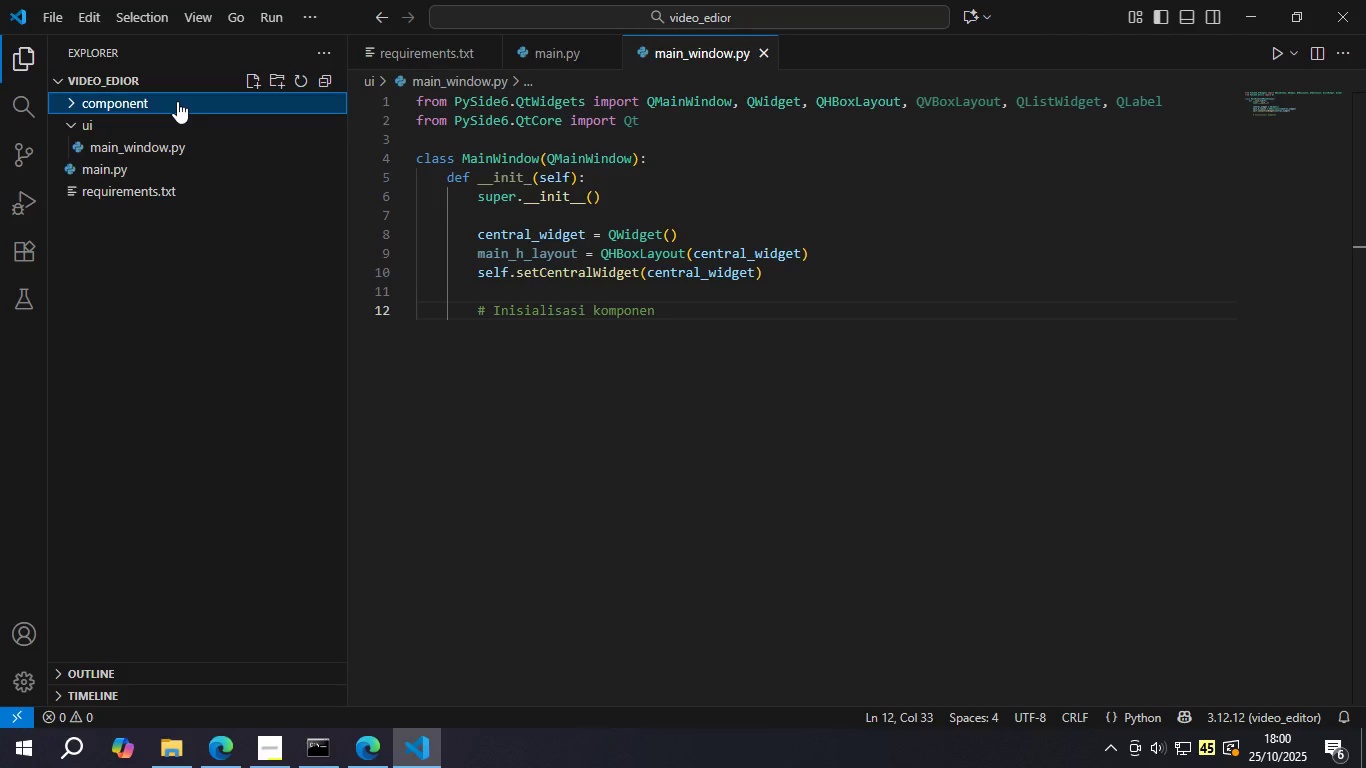 
left_click([252, 81])
 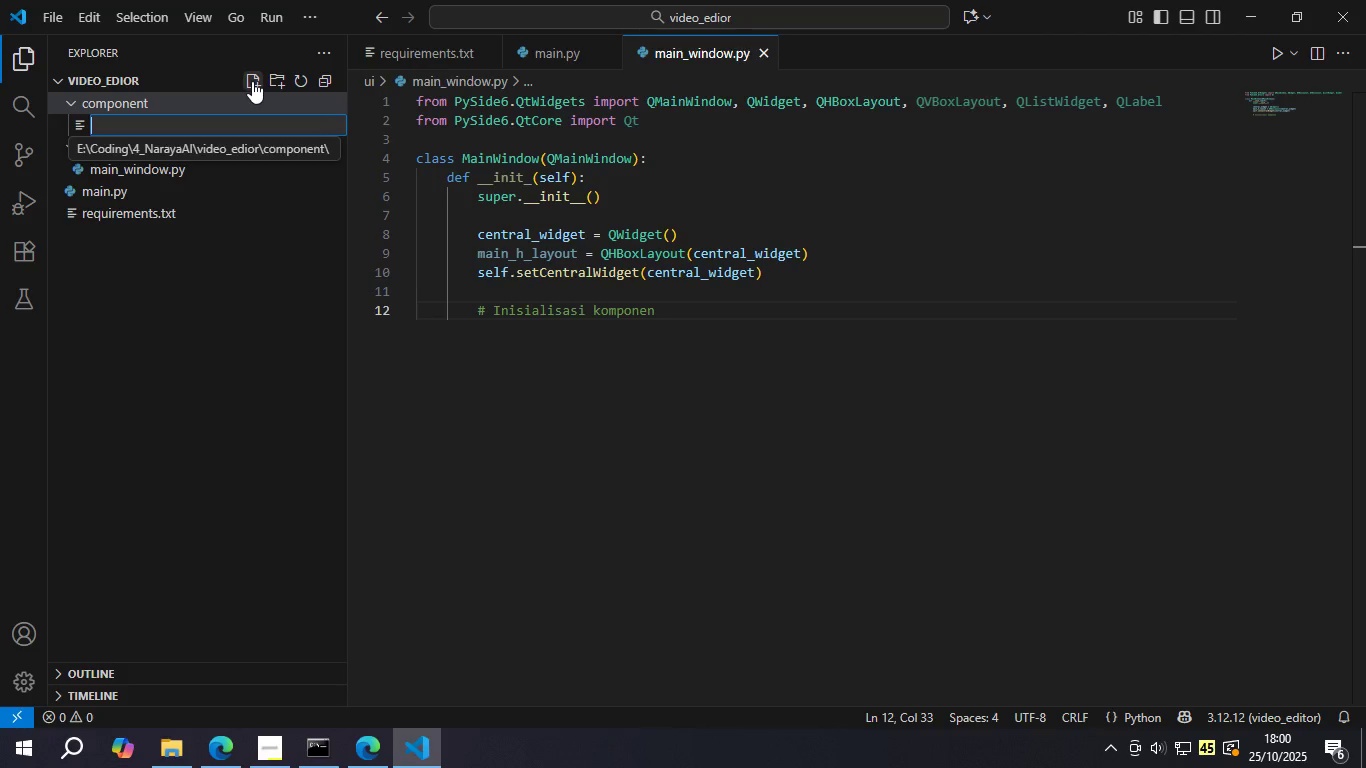 
type(video_widget.py)
 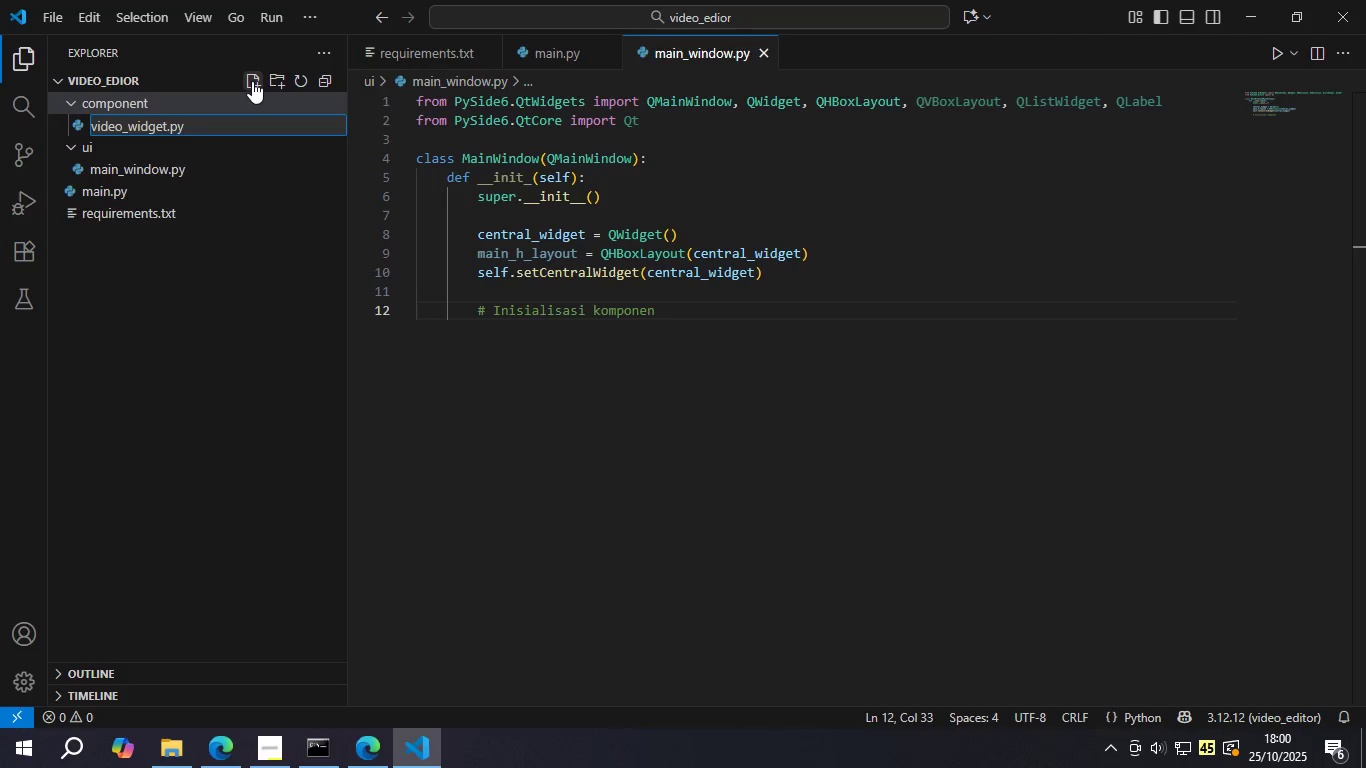 
key(Enter)
 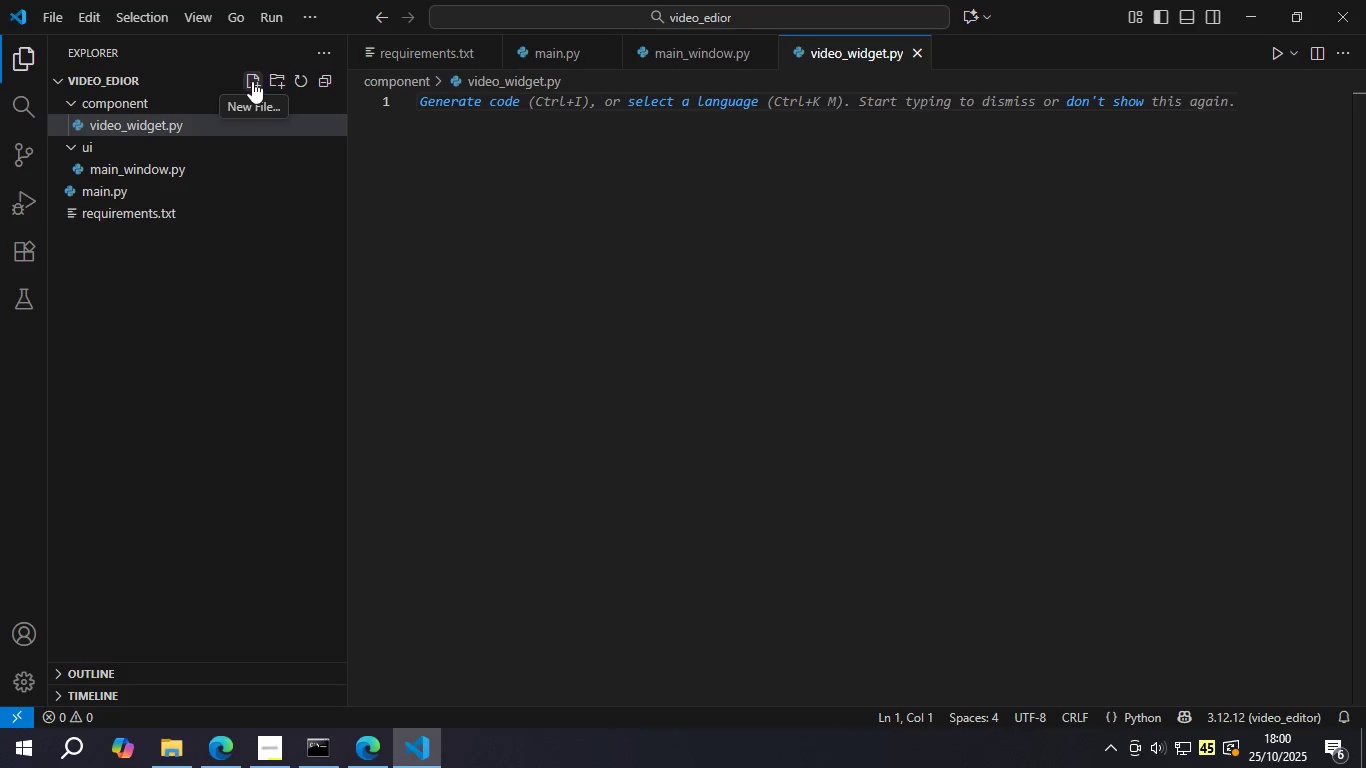 
type(frp, )
key(Backspace)
key(Backspace)
key(Backspace)
type(om PYs)
key(Backspace)
key(Backspace)
type(ySide)
 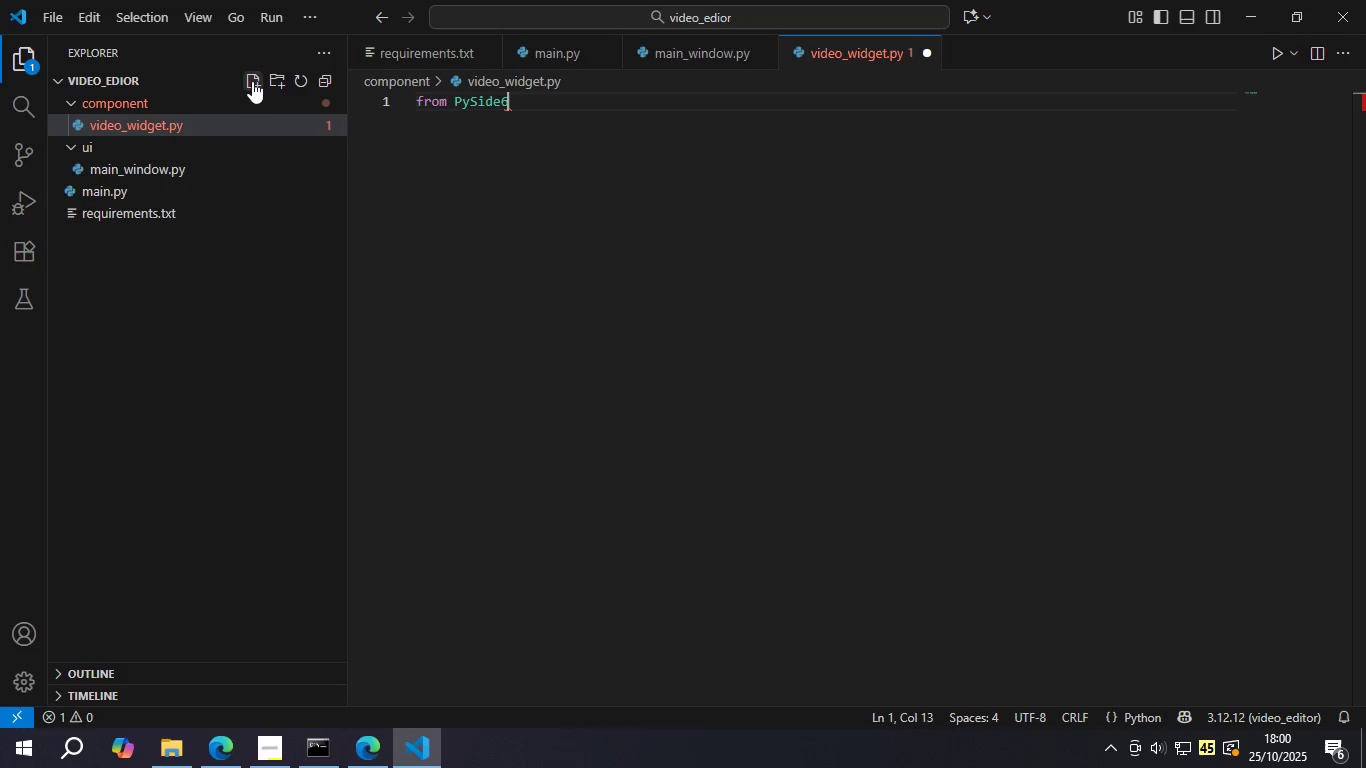 
 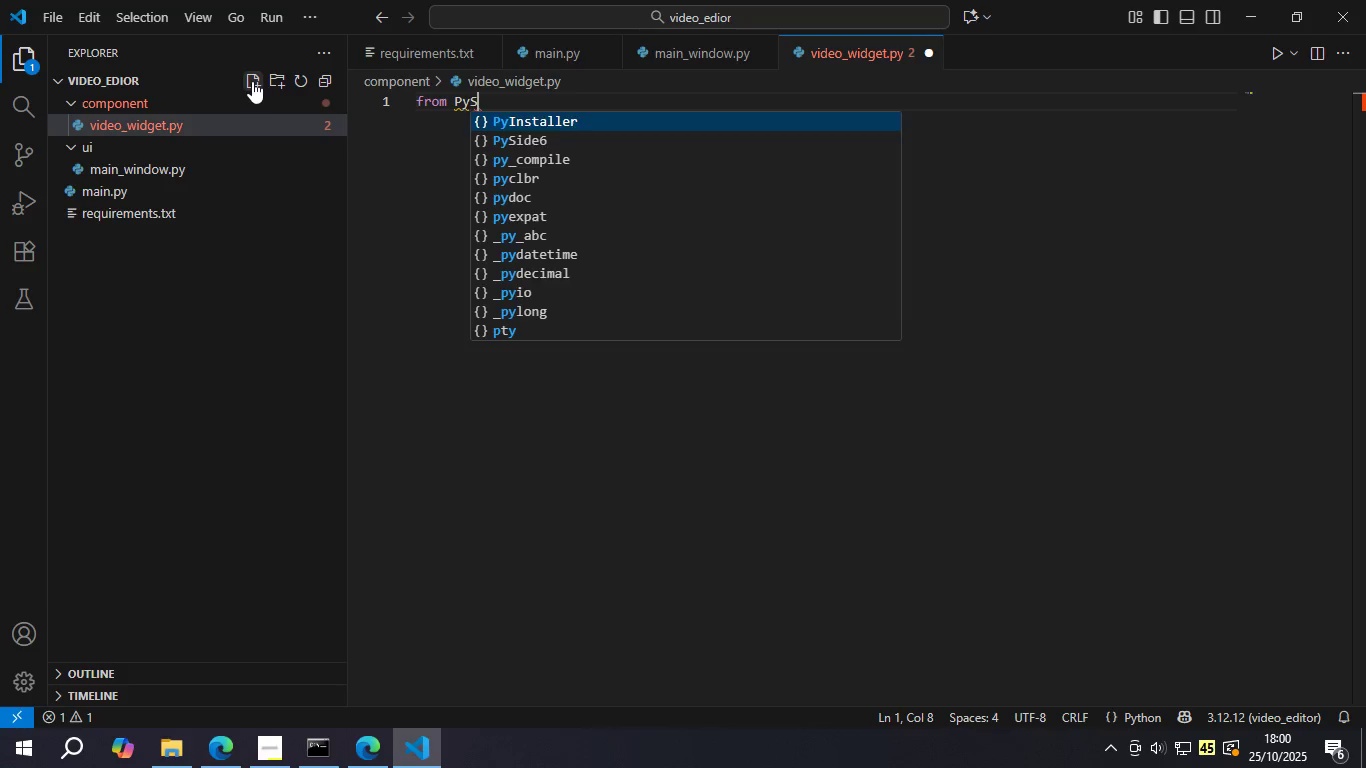 
key(Enter)
 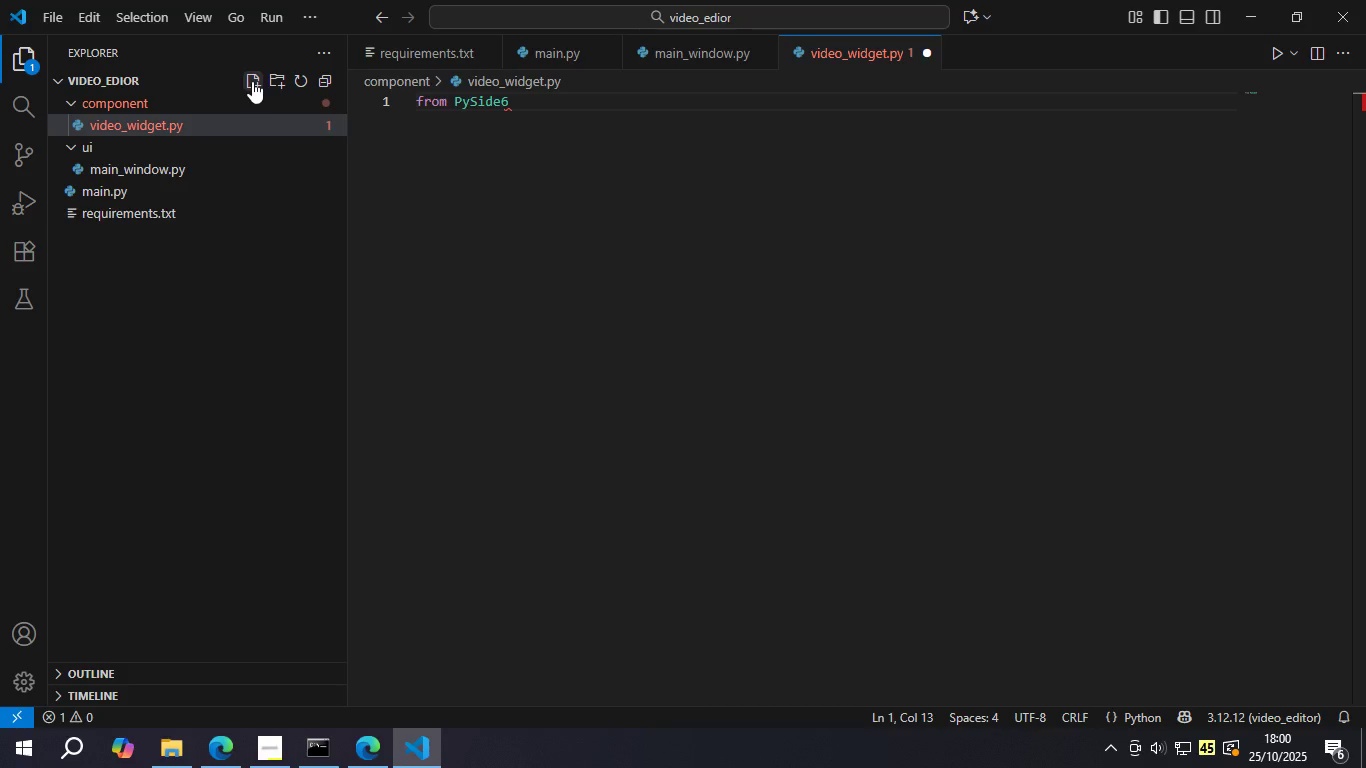 
type(.QtWi)
 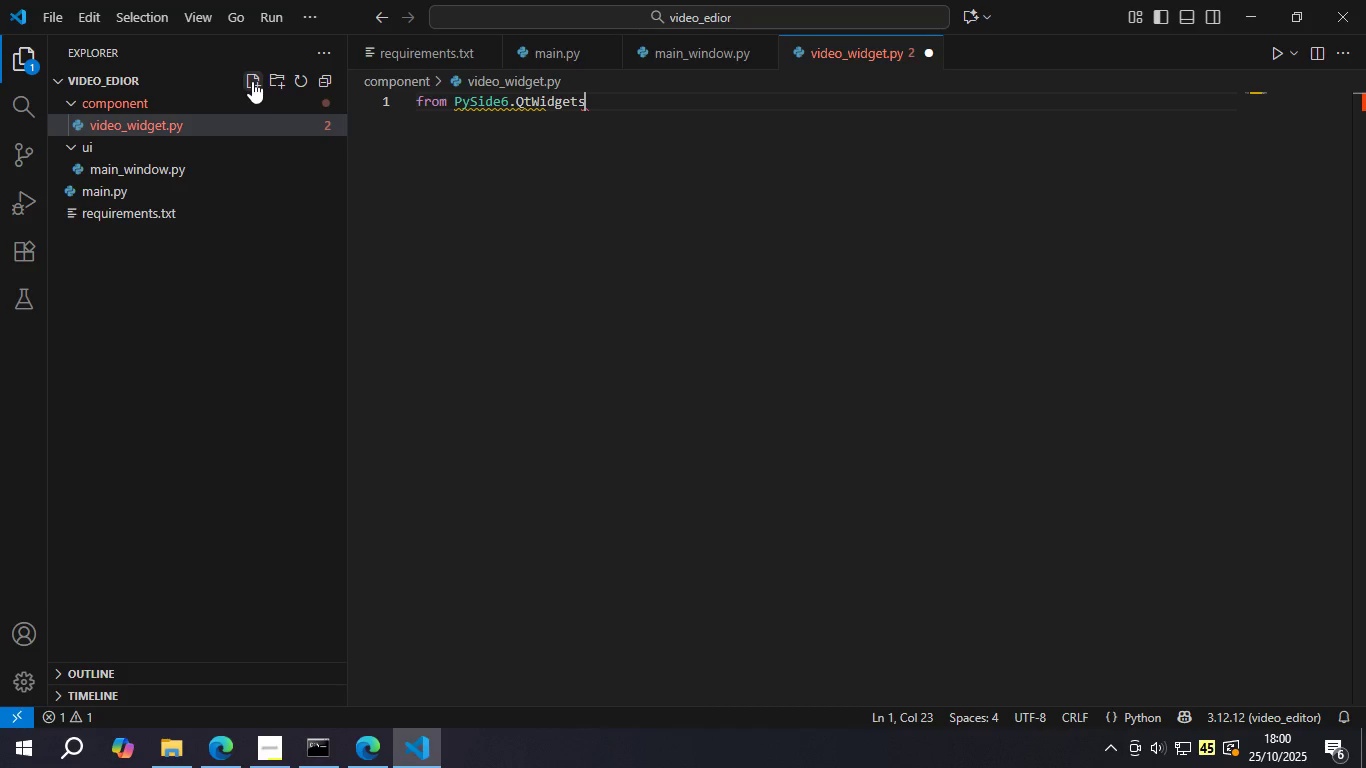 
 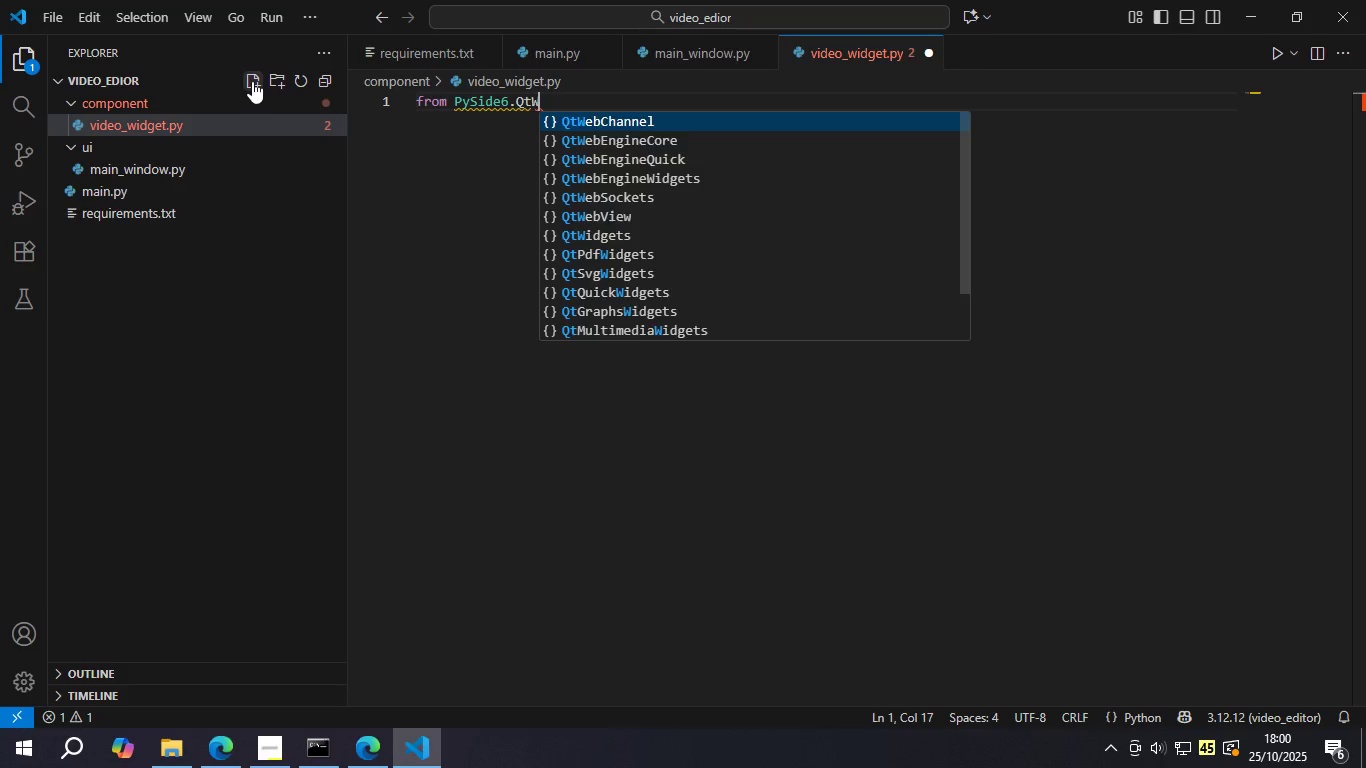 
key(Enter)
 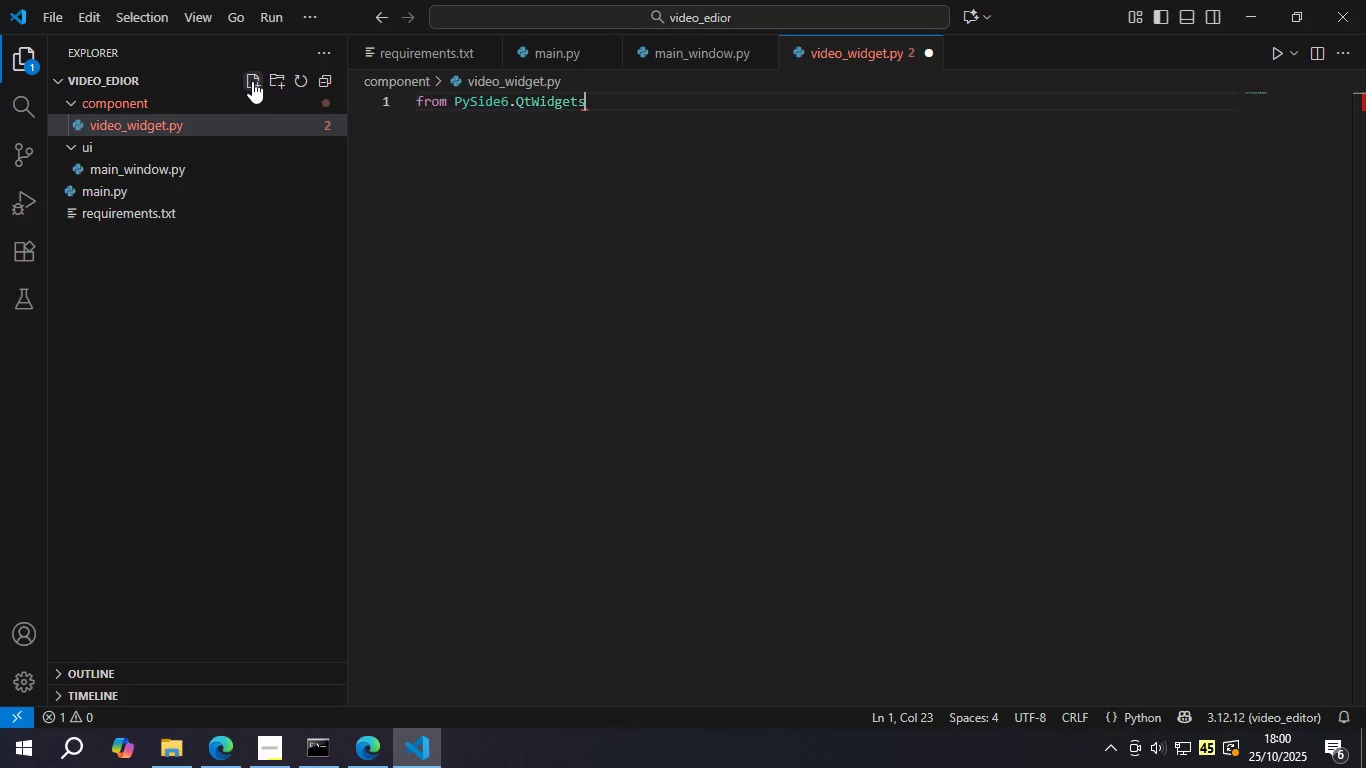 
type( import ()
 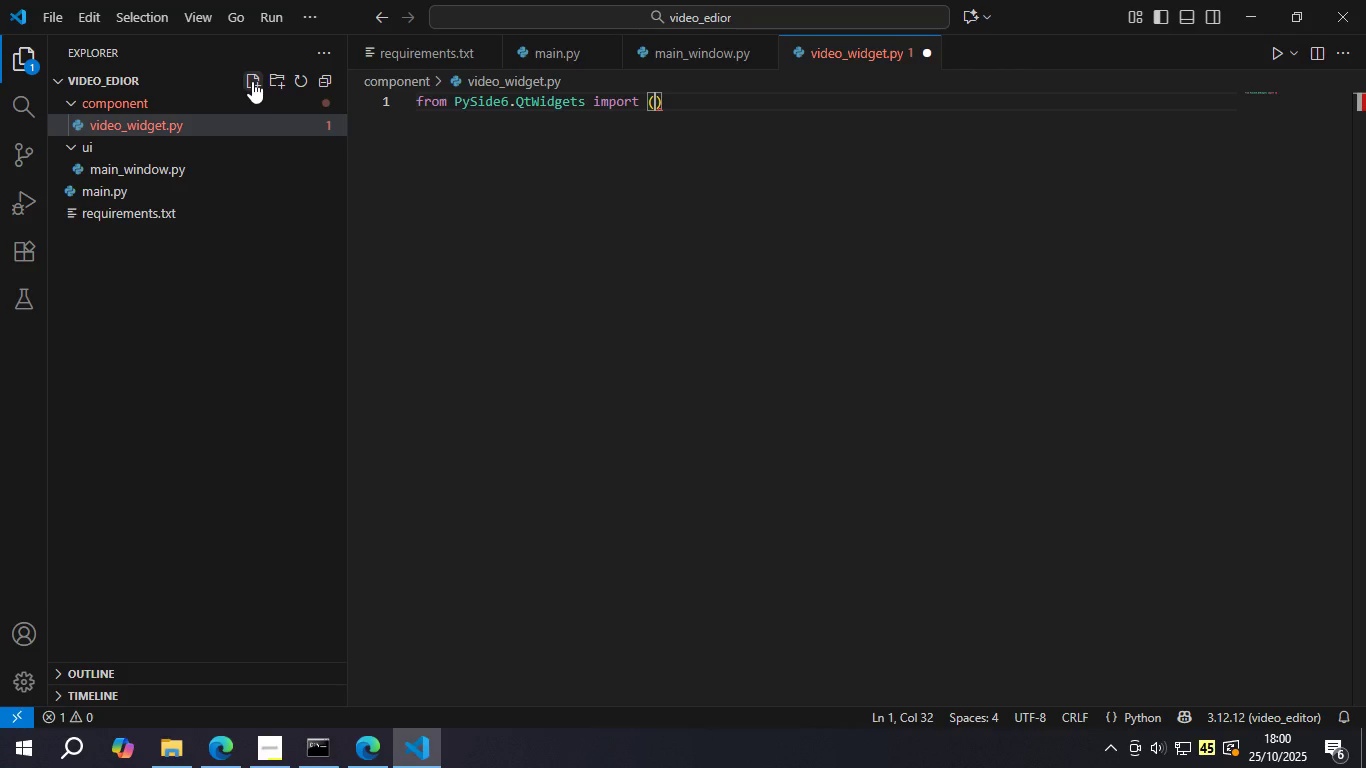 
key(Enter)
 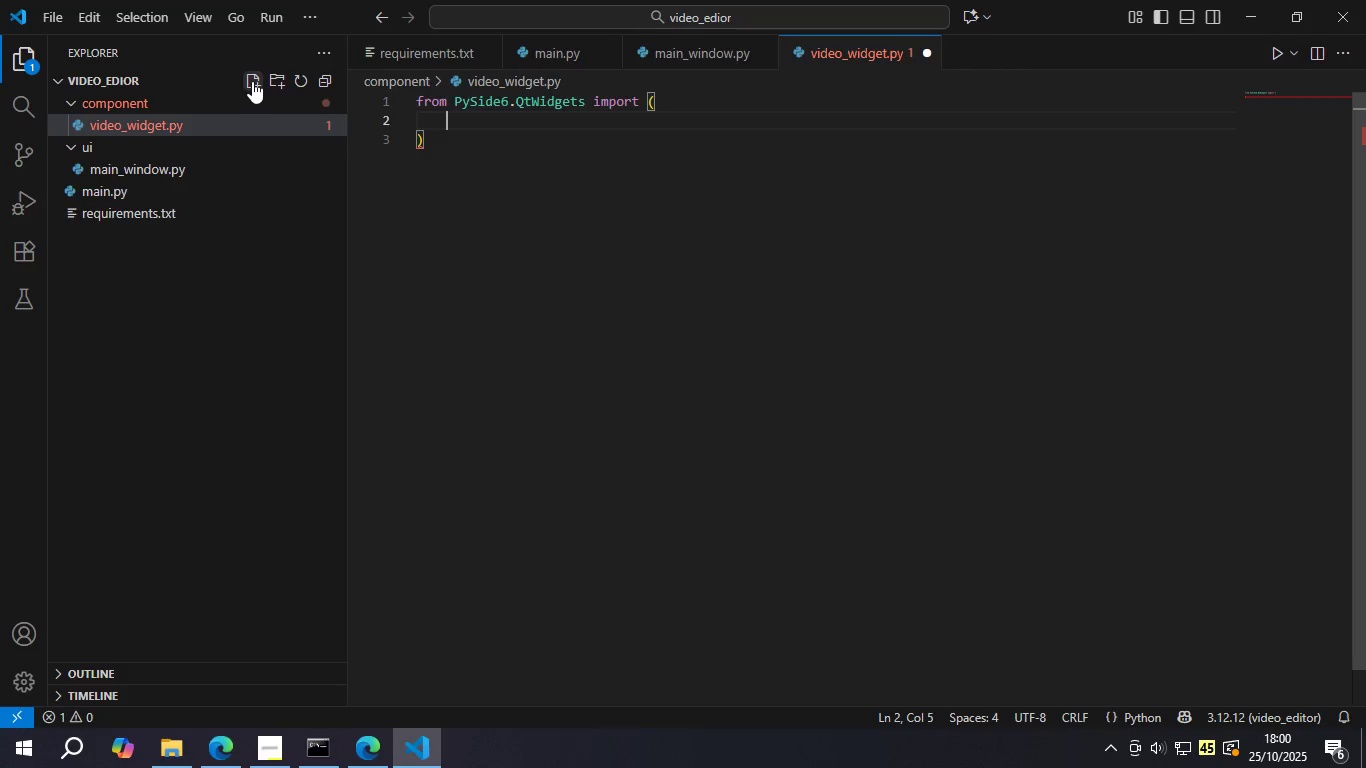 
type(QWi)
 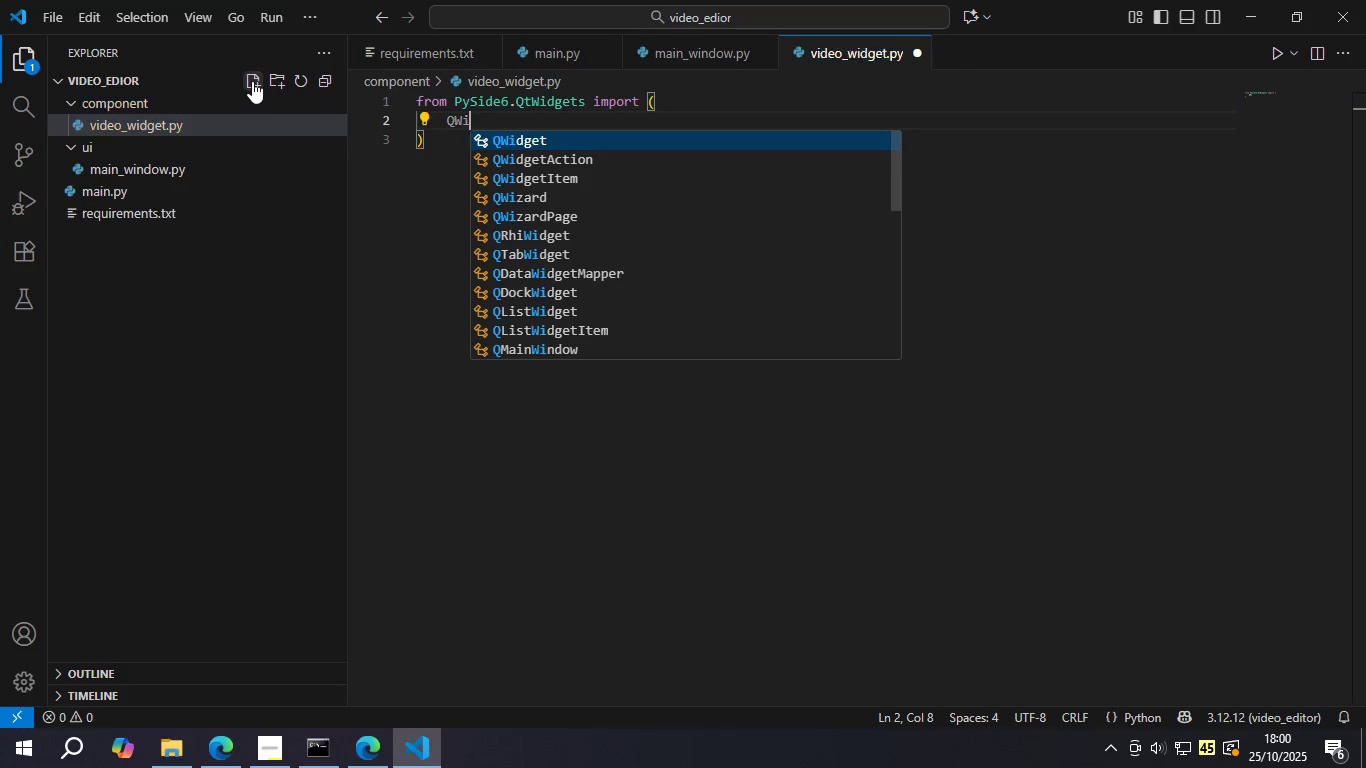 
key(Enter)
 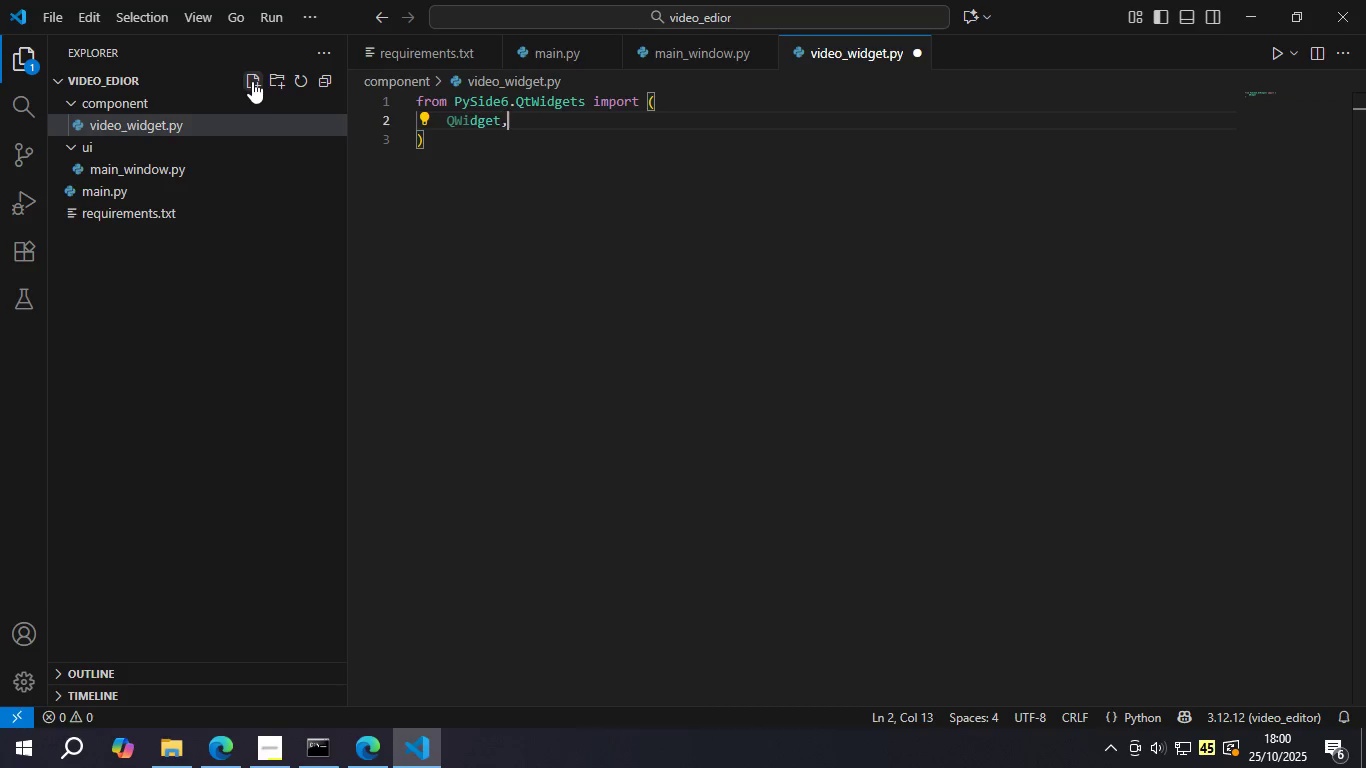 
type(, QVBo)
 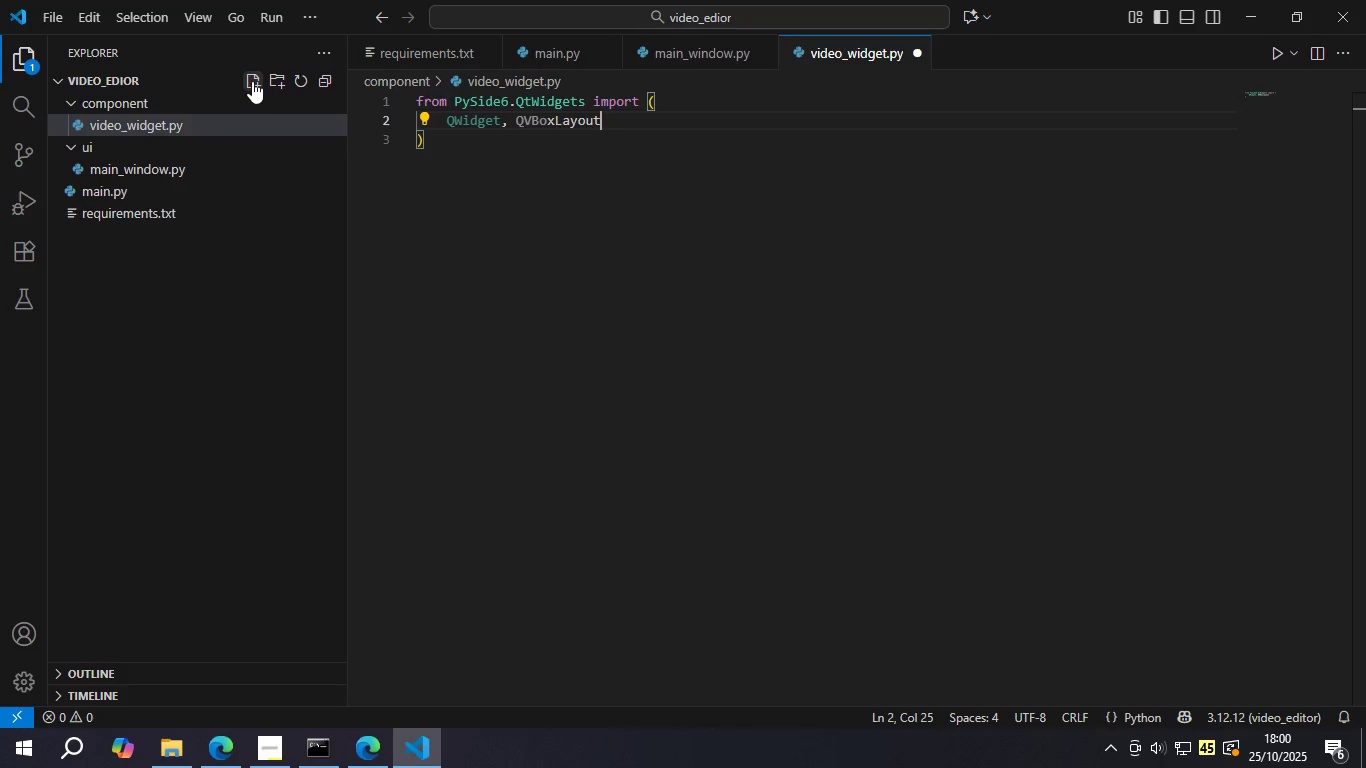 
 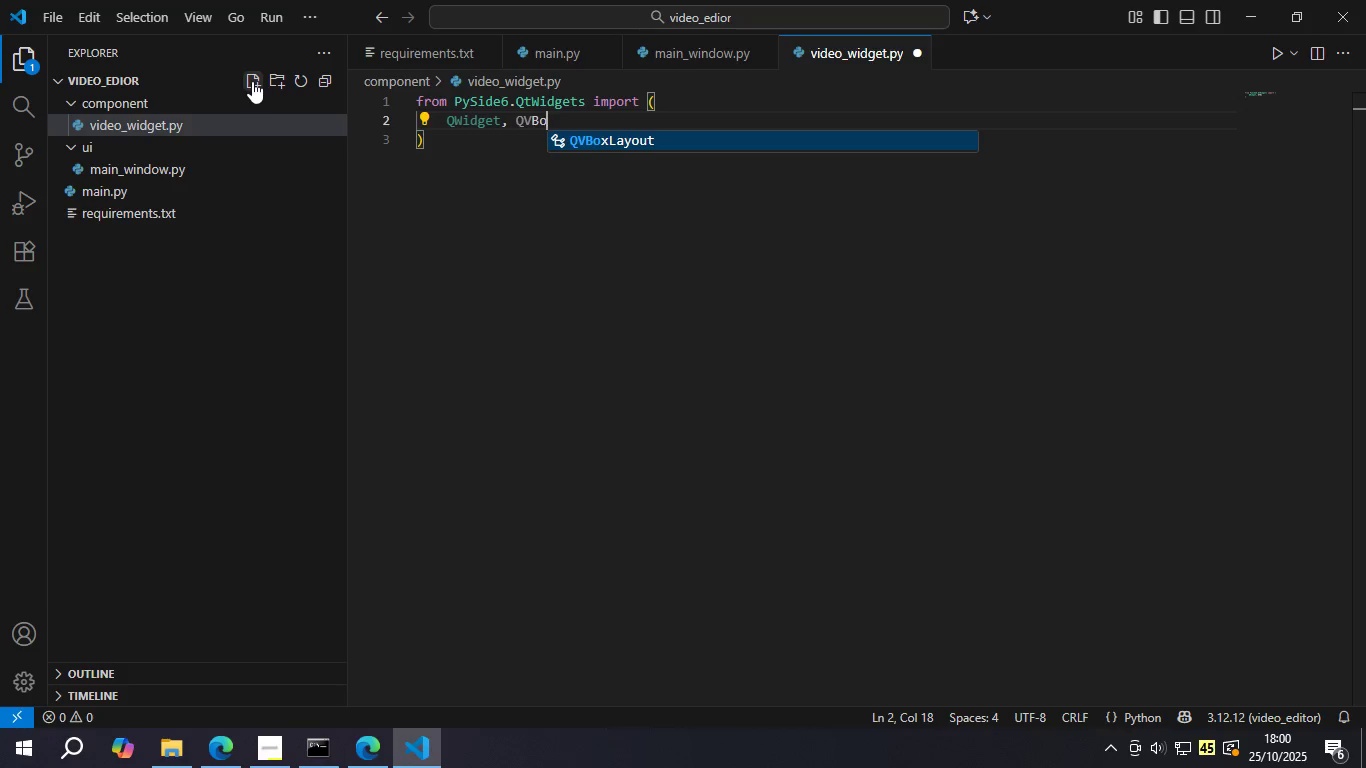 
key(Enter)
 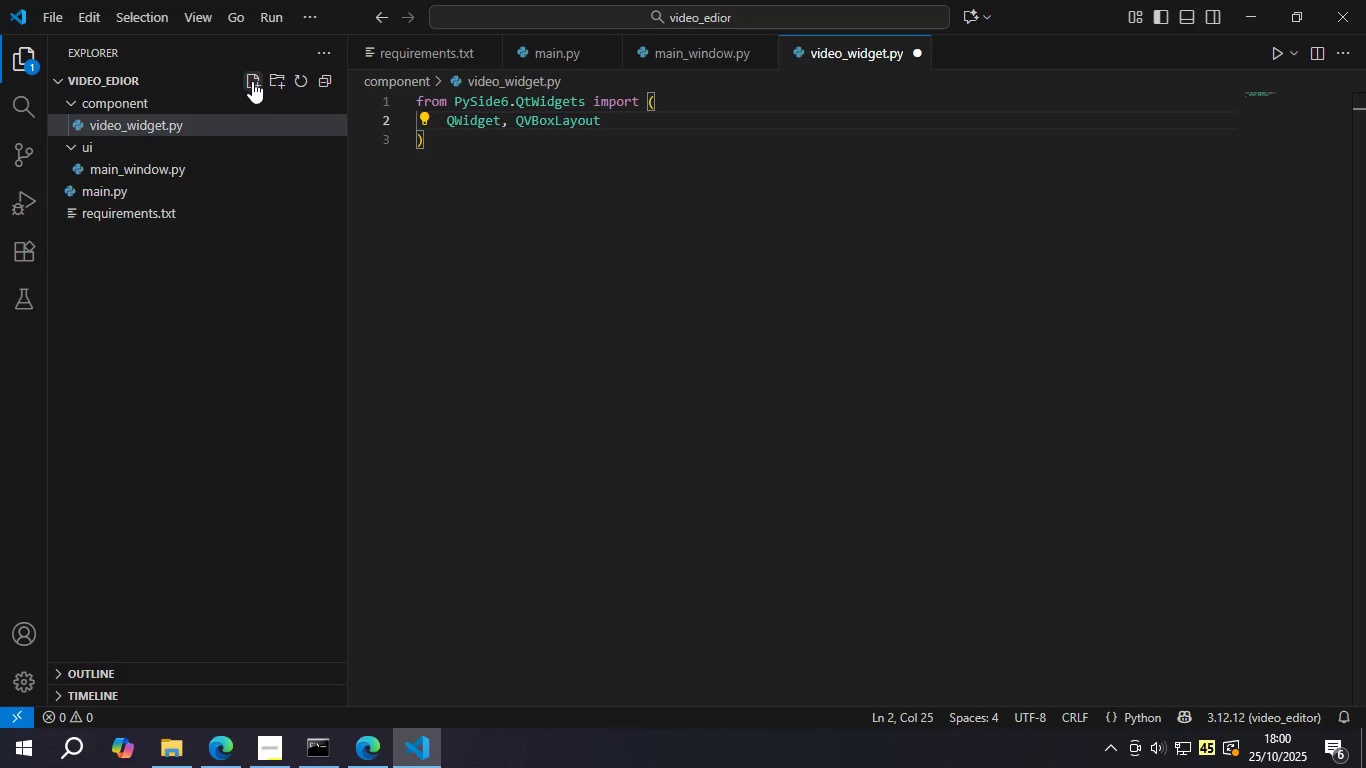 
type(, QHBo)
 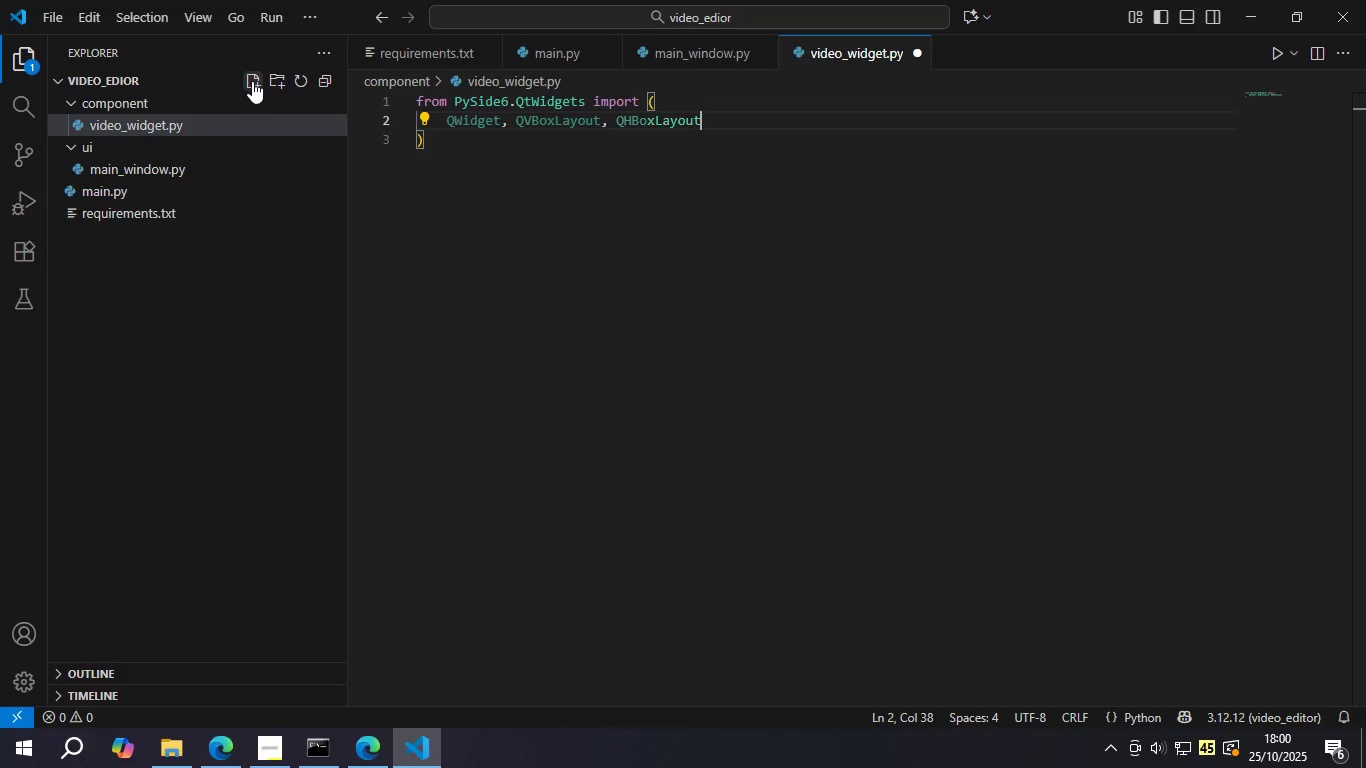 
 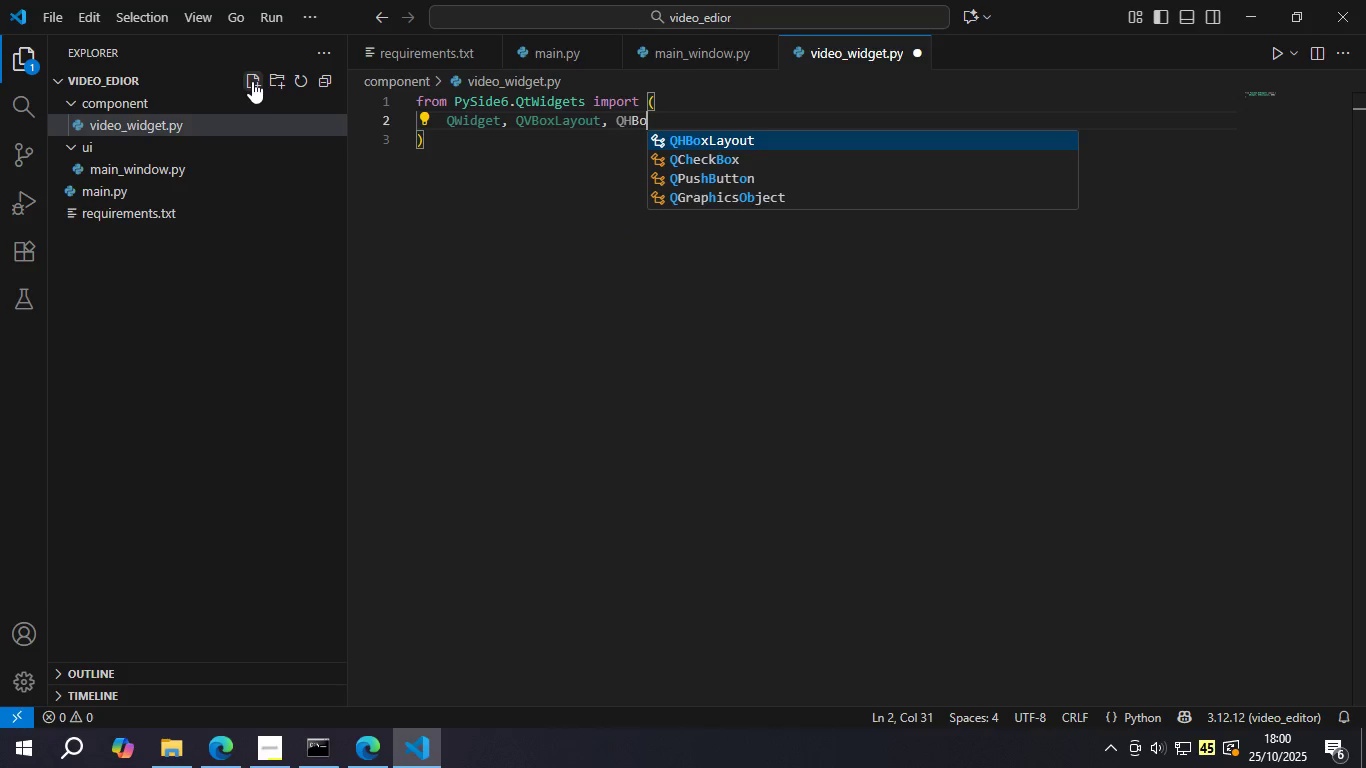 
key(Enter)
 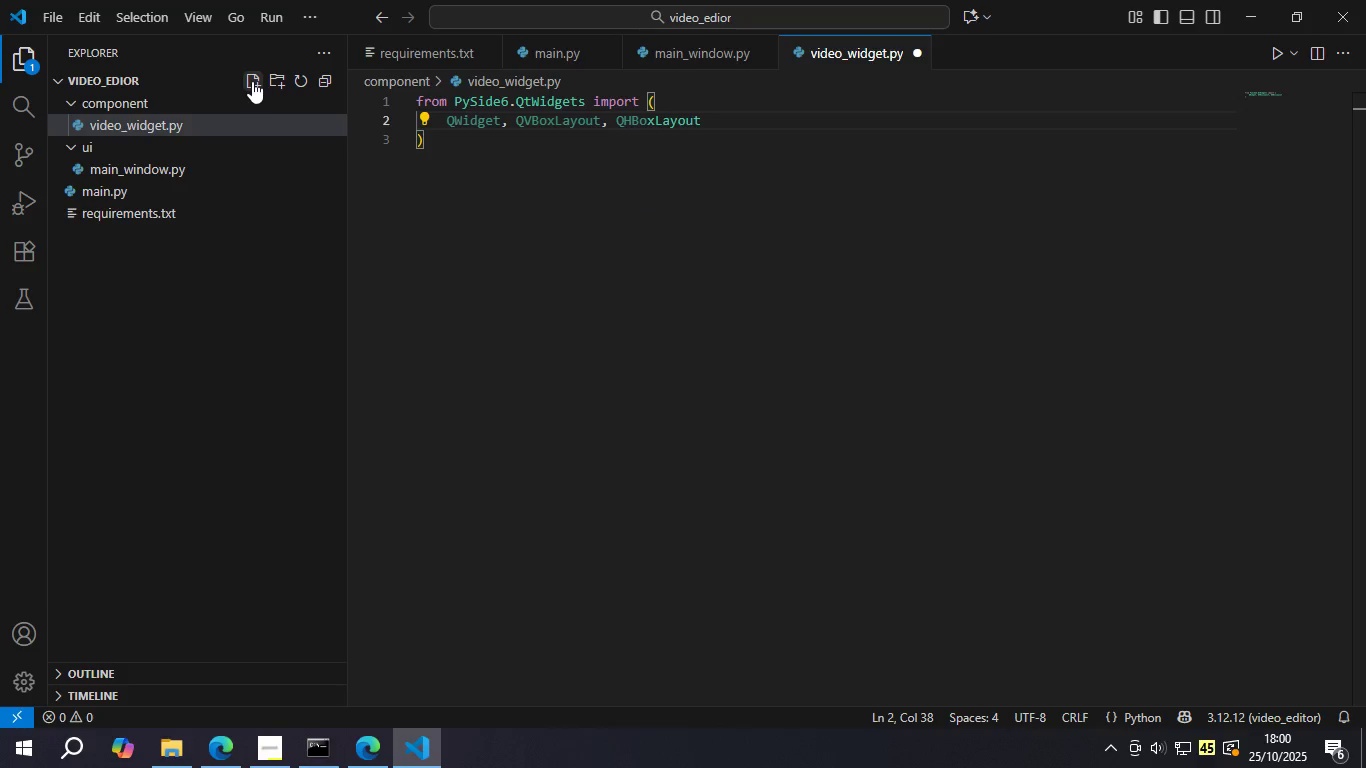 
type(, QPus)
 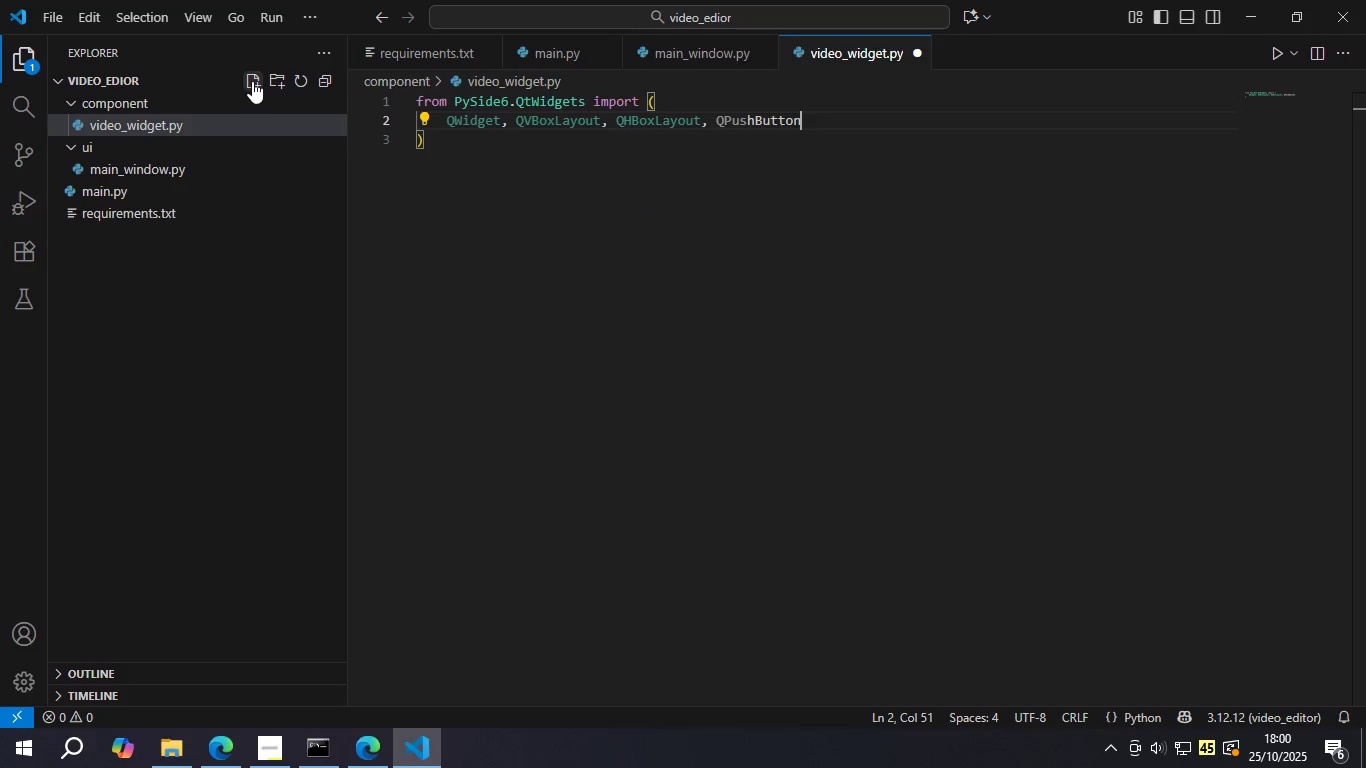 
 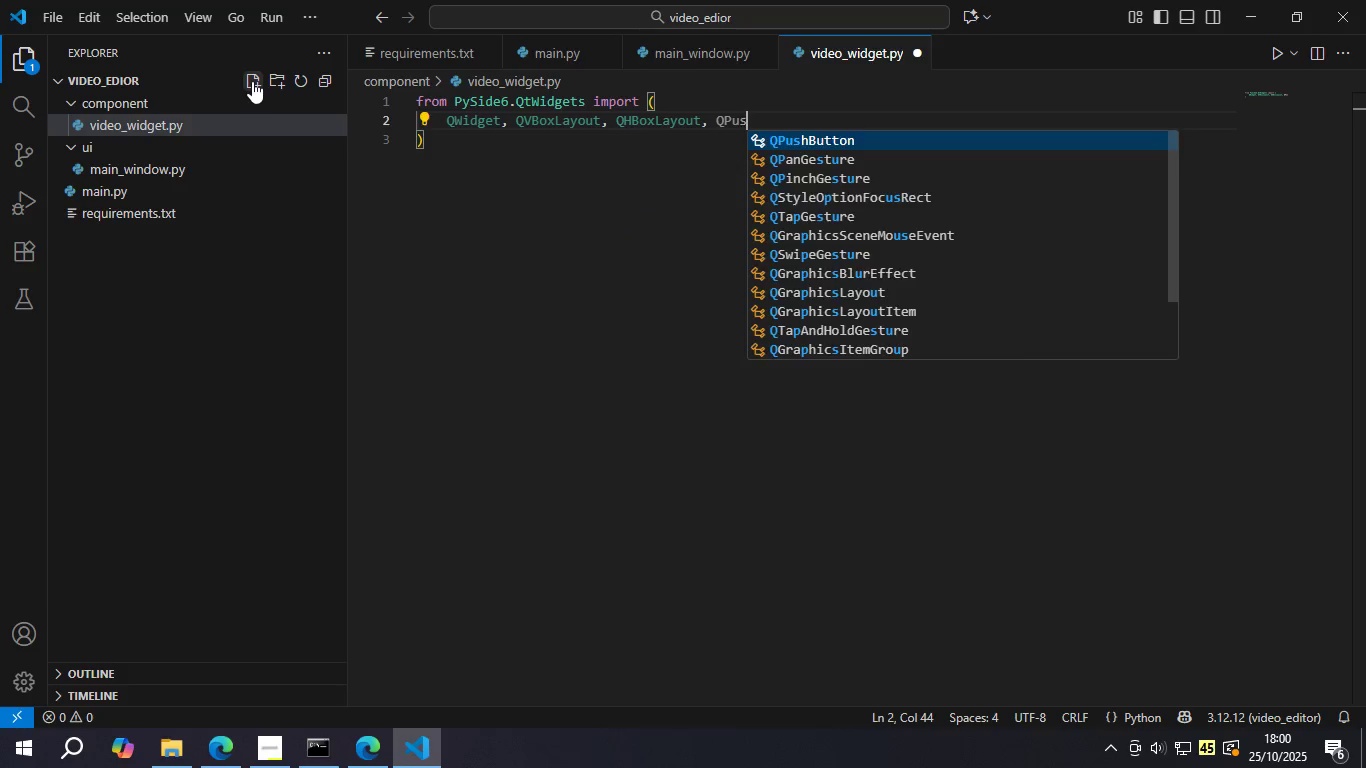 
key(Enter)
 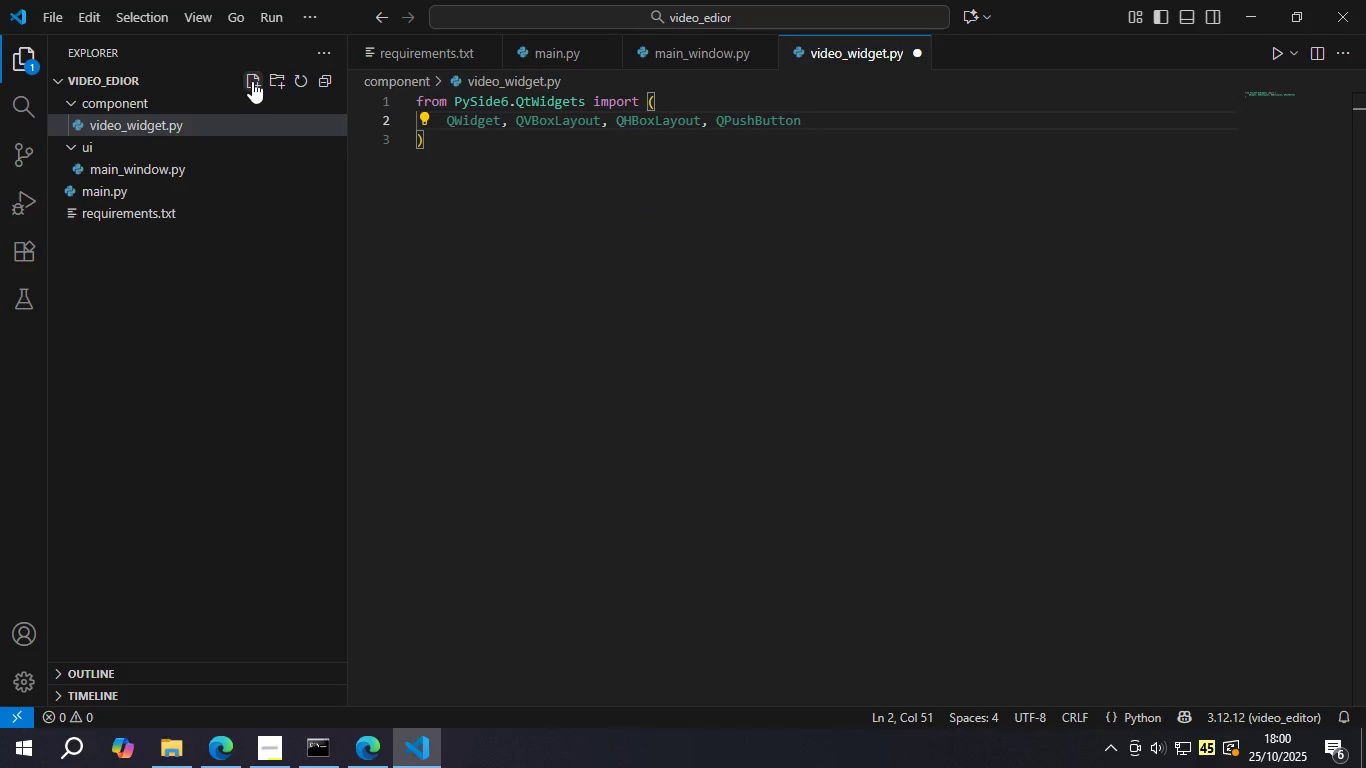 
type(, QFile)
 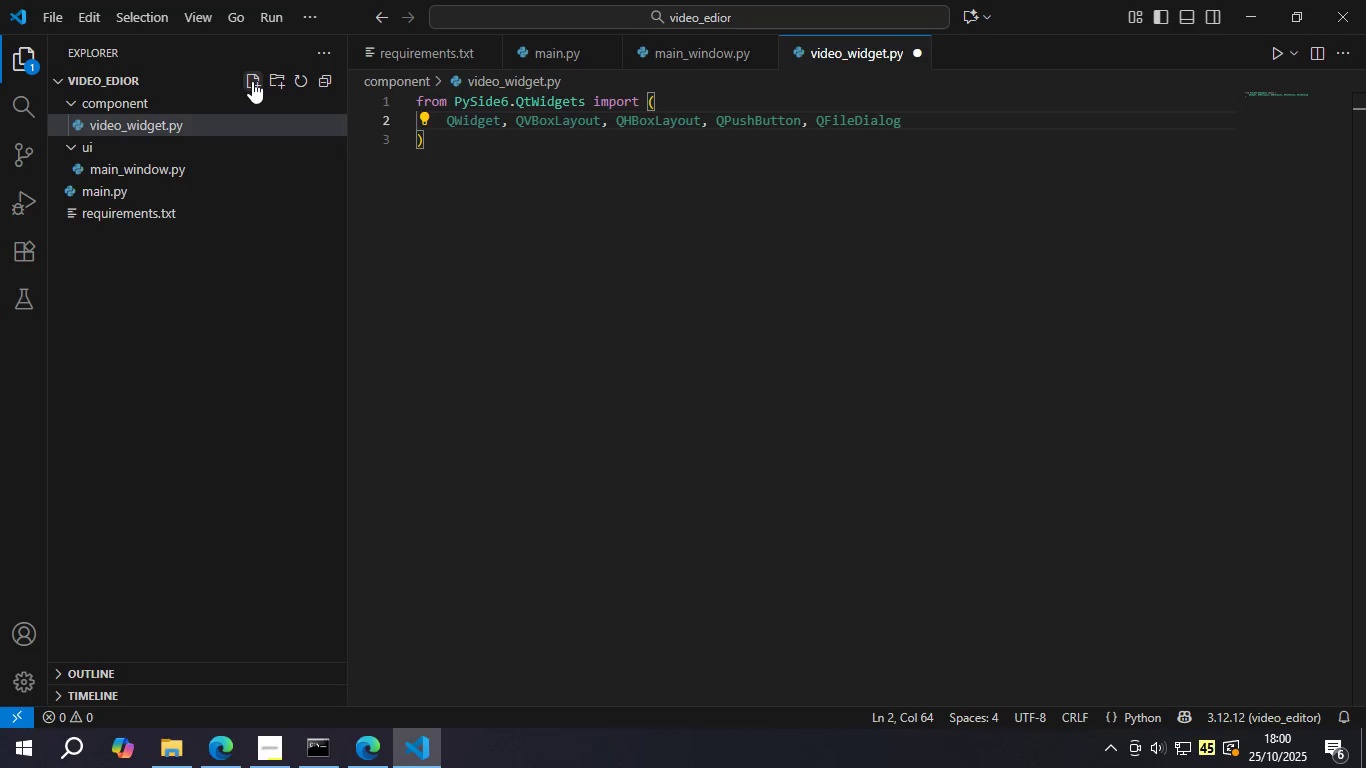 
 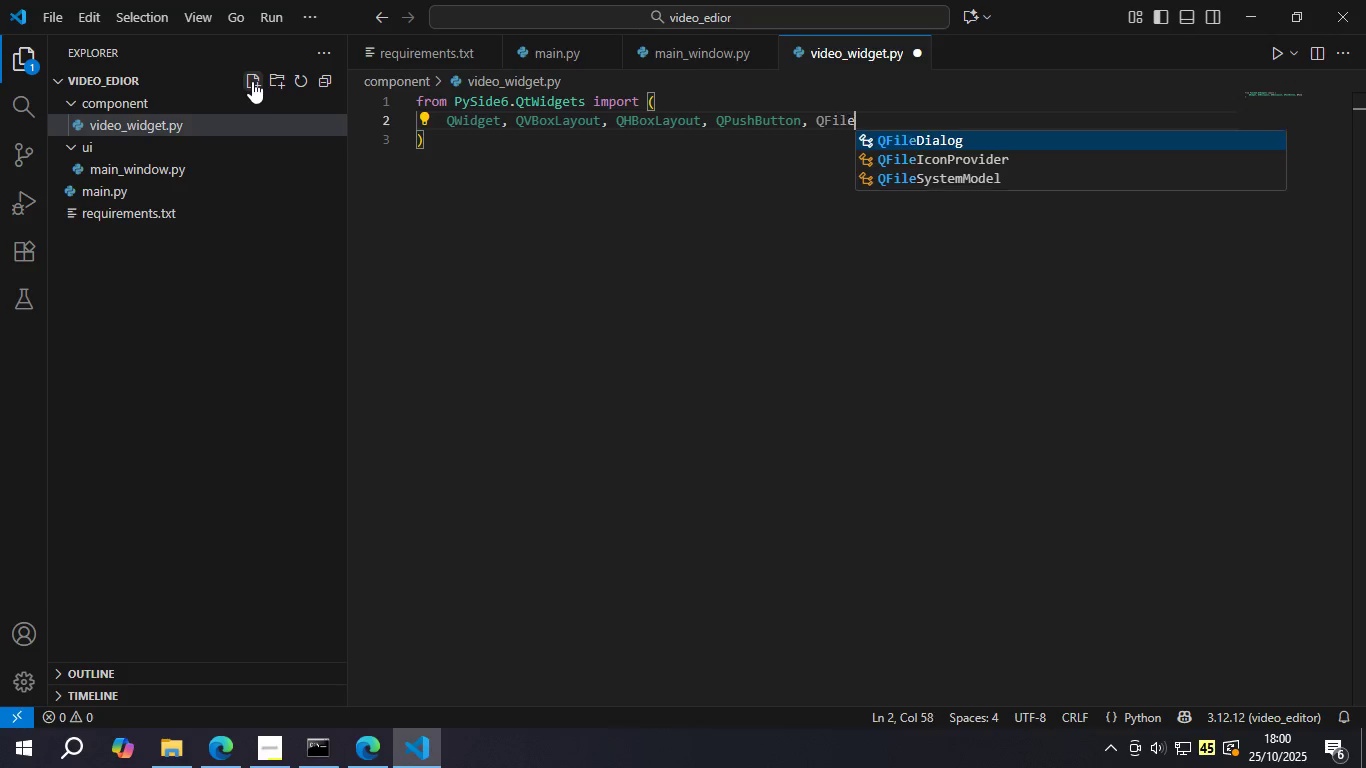 
key(Enter)
 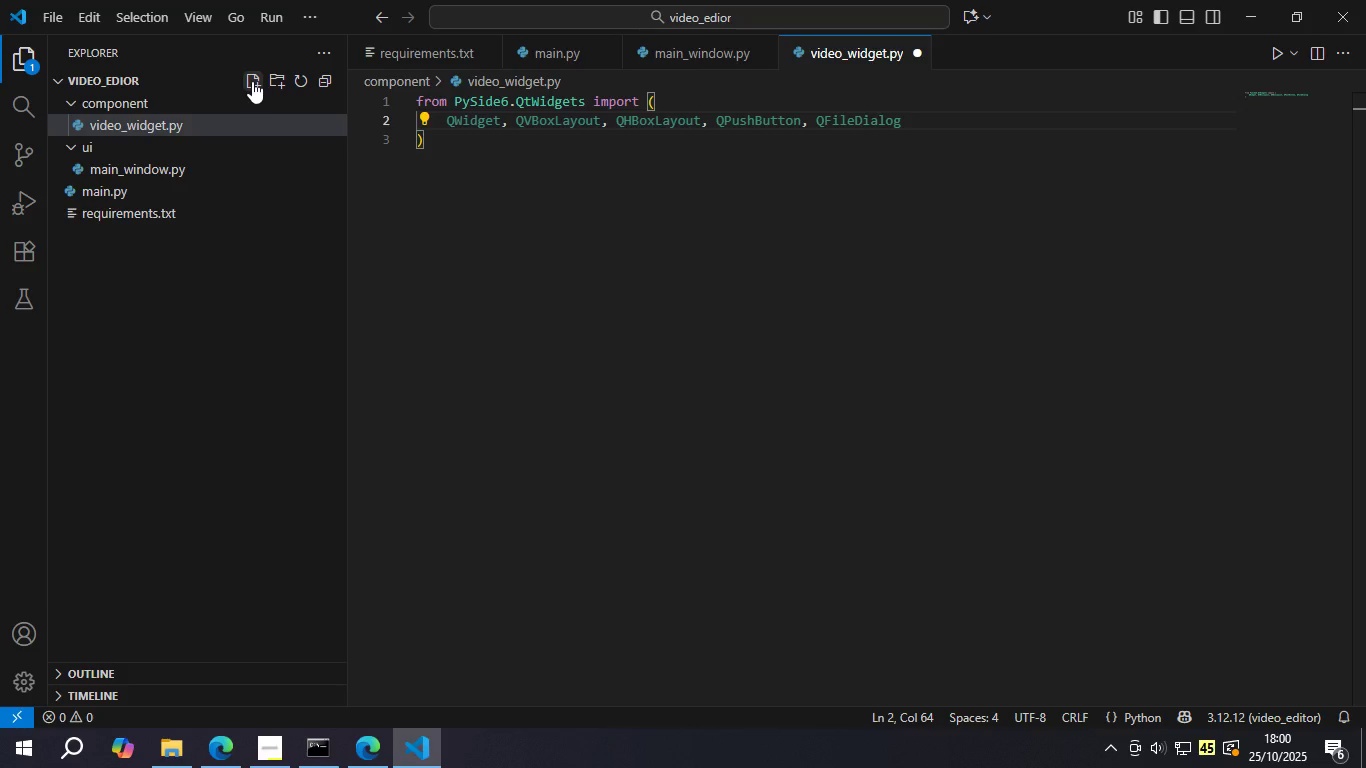 
type(, Ql)
 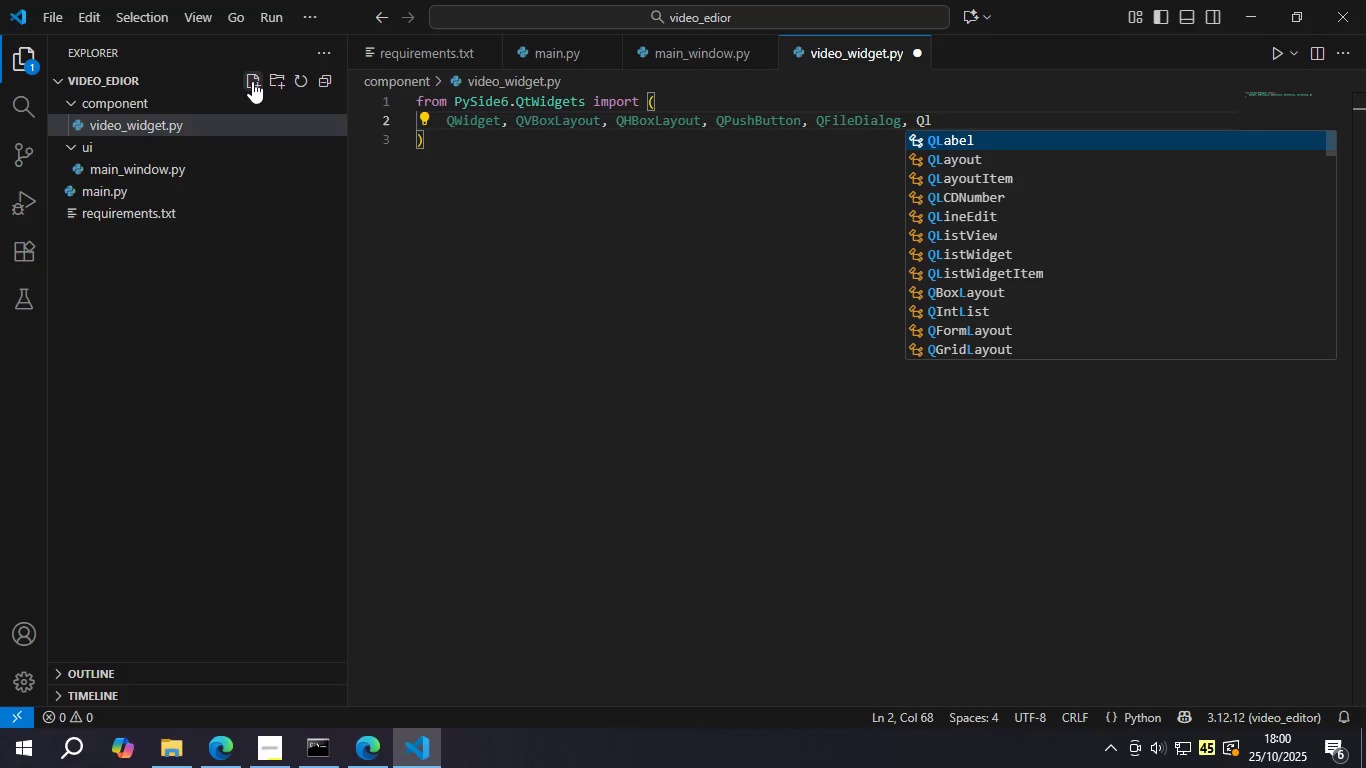 
key(Enter)
 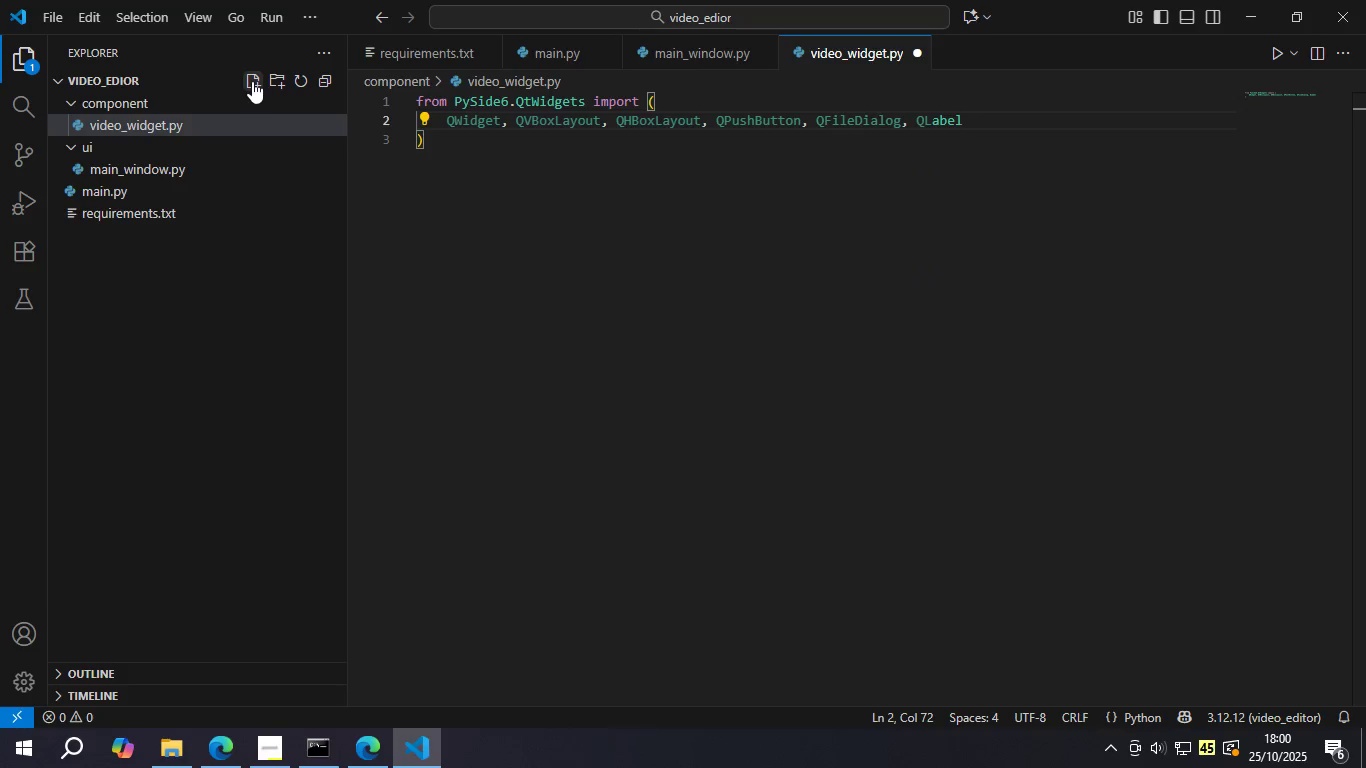 
key(Control+S)
 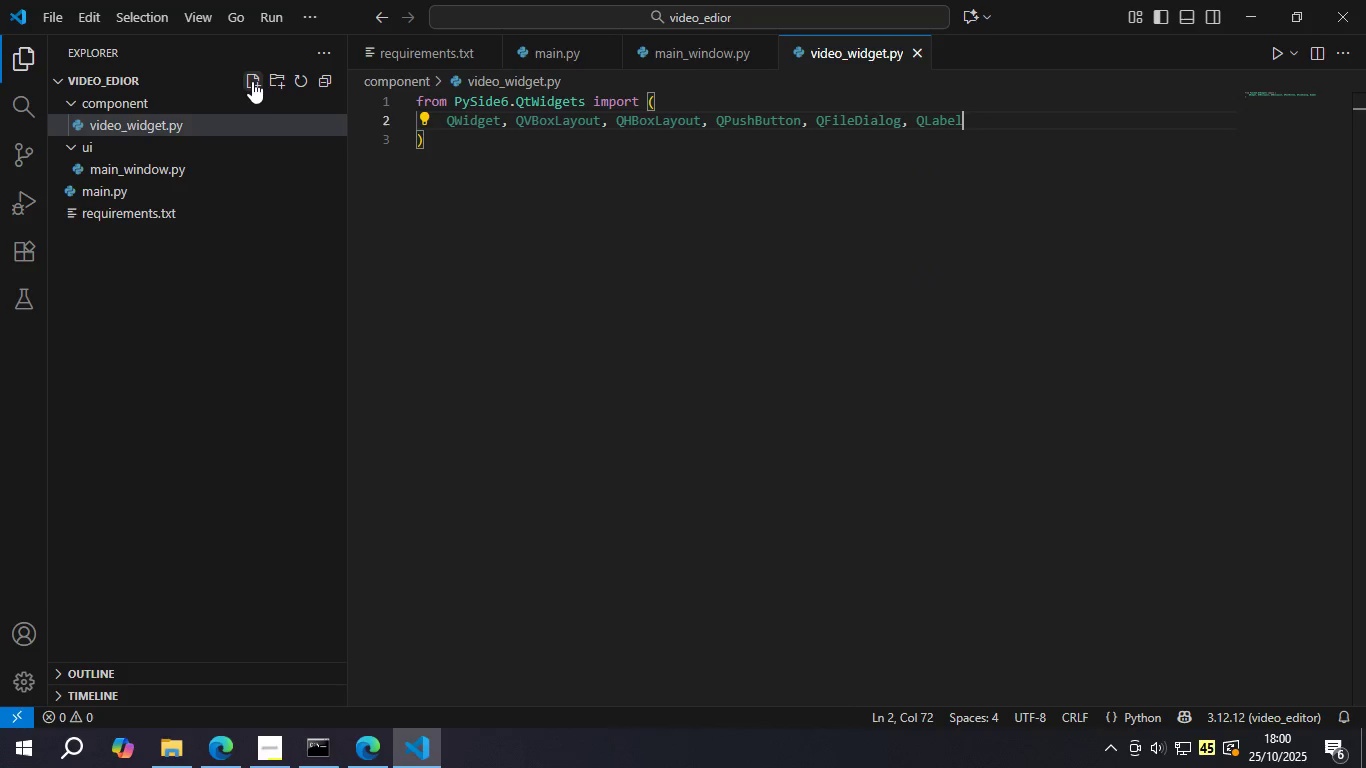 
key(ArrowDown)
 